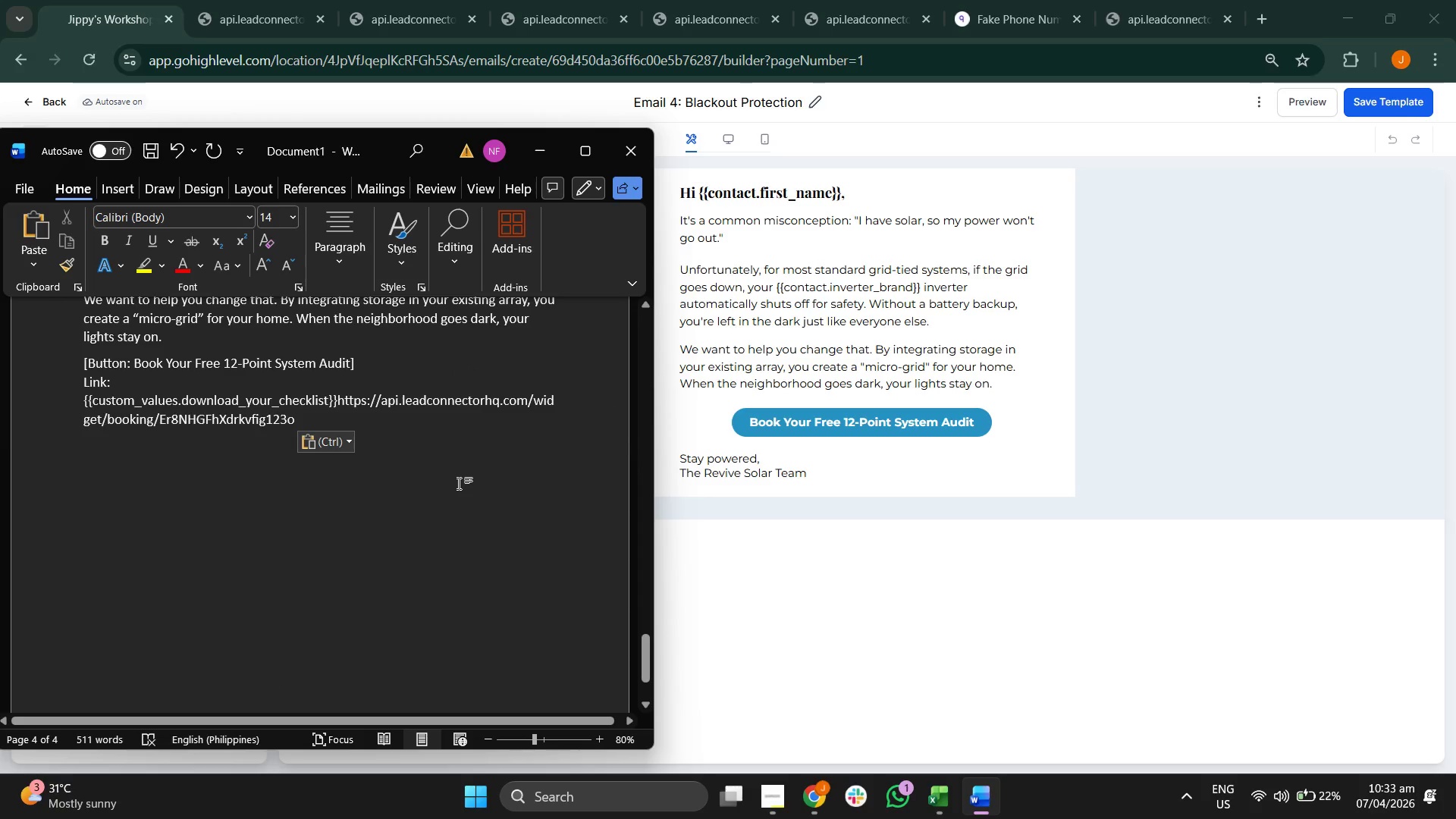 
key(Enter)
 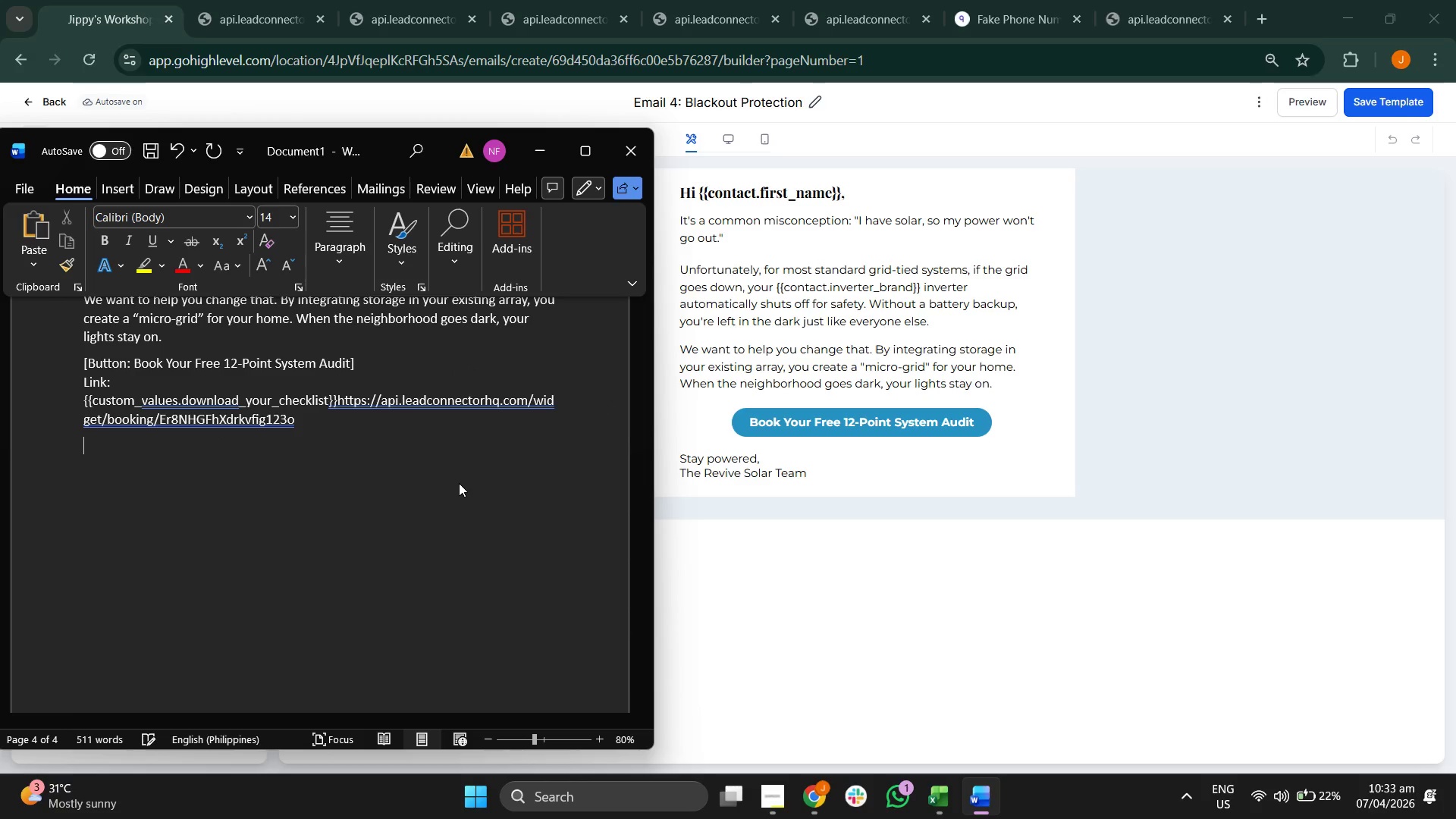 
key(Enter)
 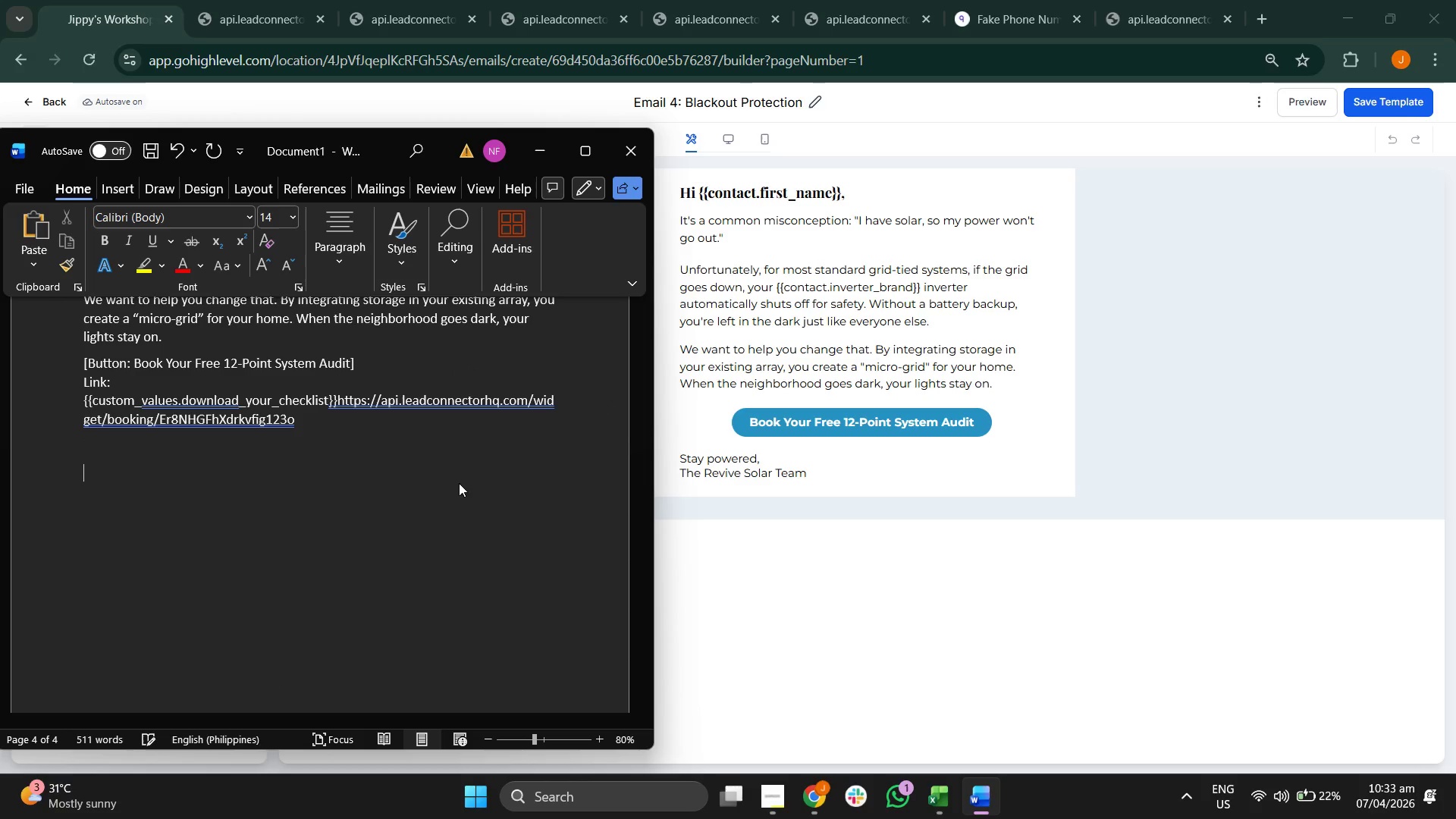 
type(Email 5: )
 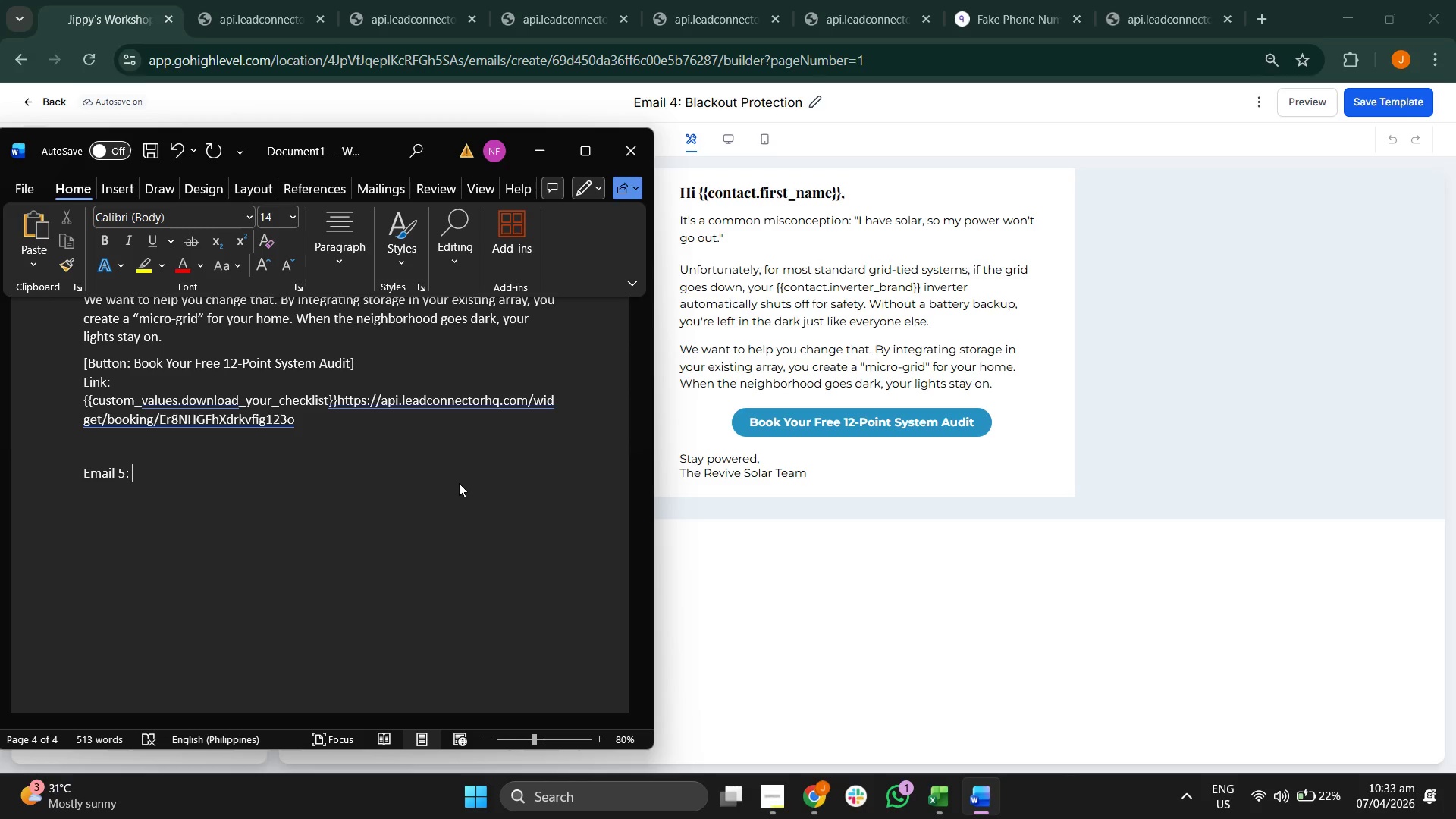 
left_click([358, 416])
 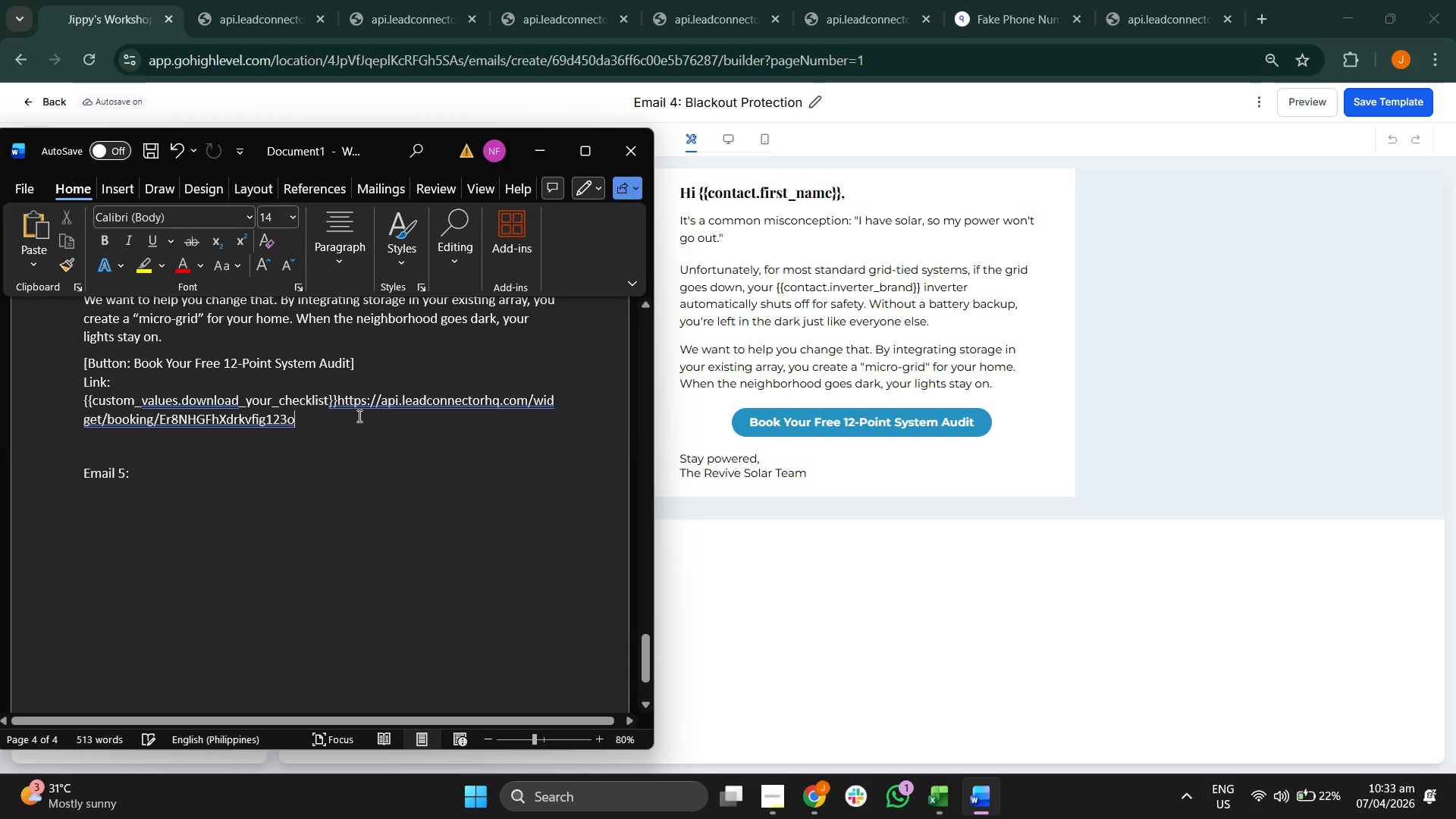 
key(Enter)
 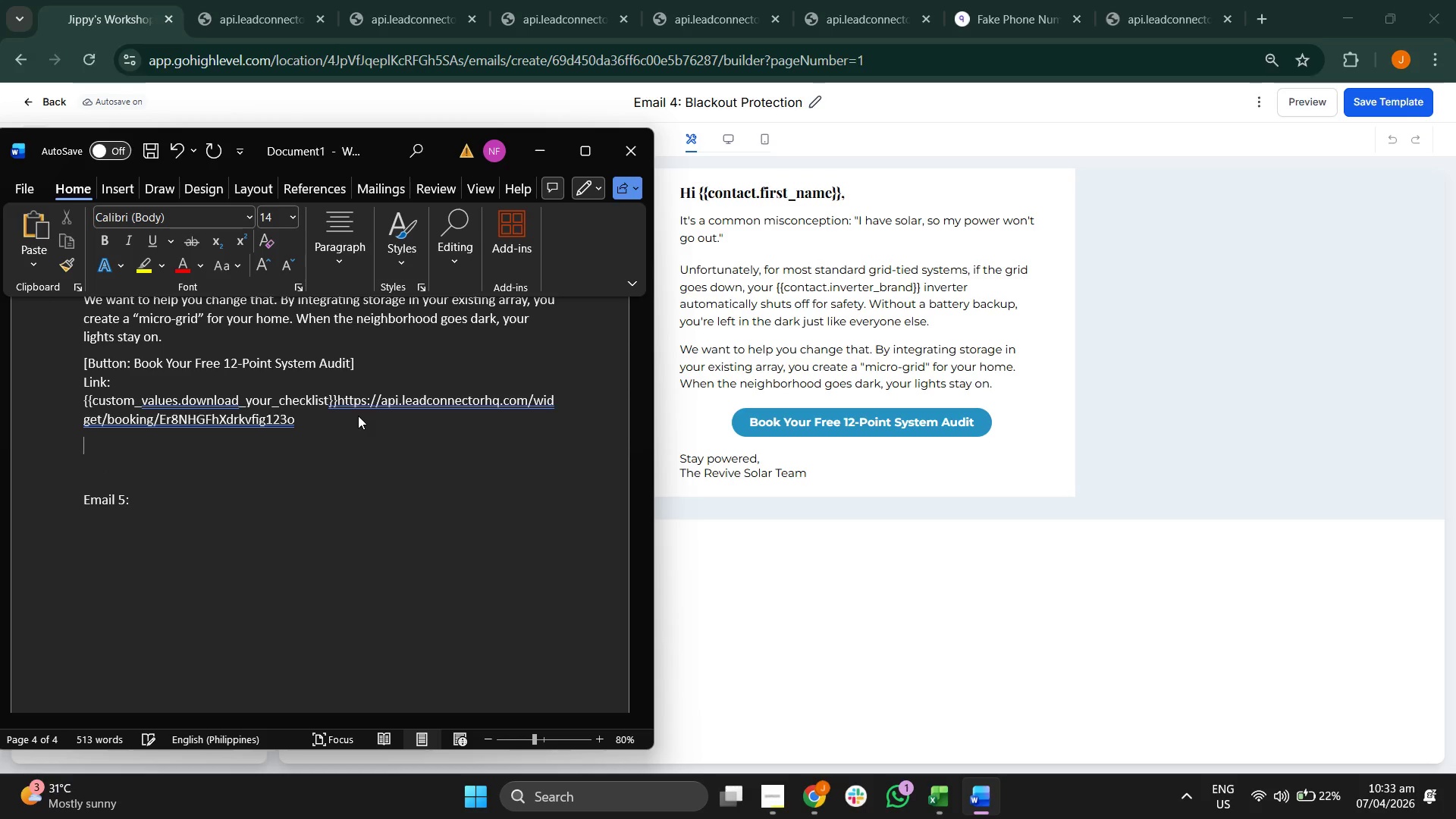 
type(Stay pwo)
key(Backspace)
key(Backspace)
type(owered,)
 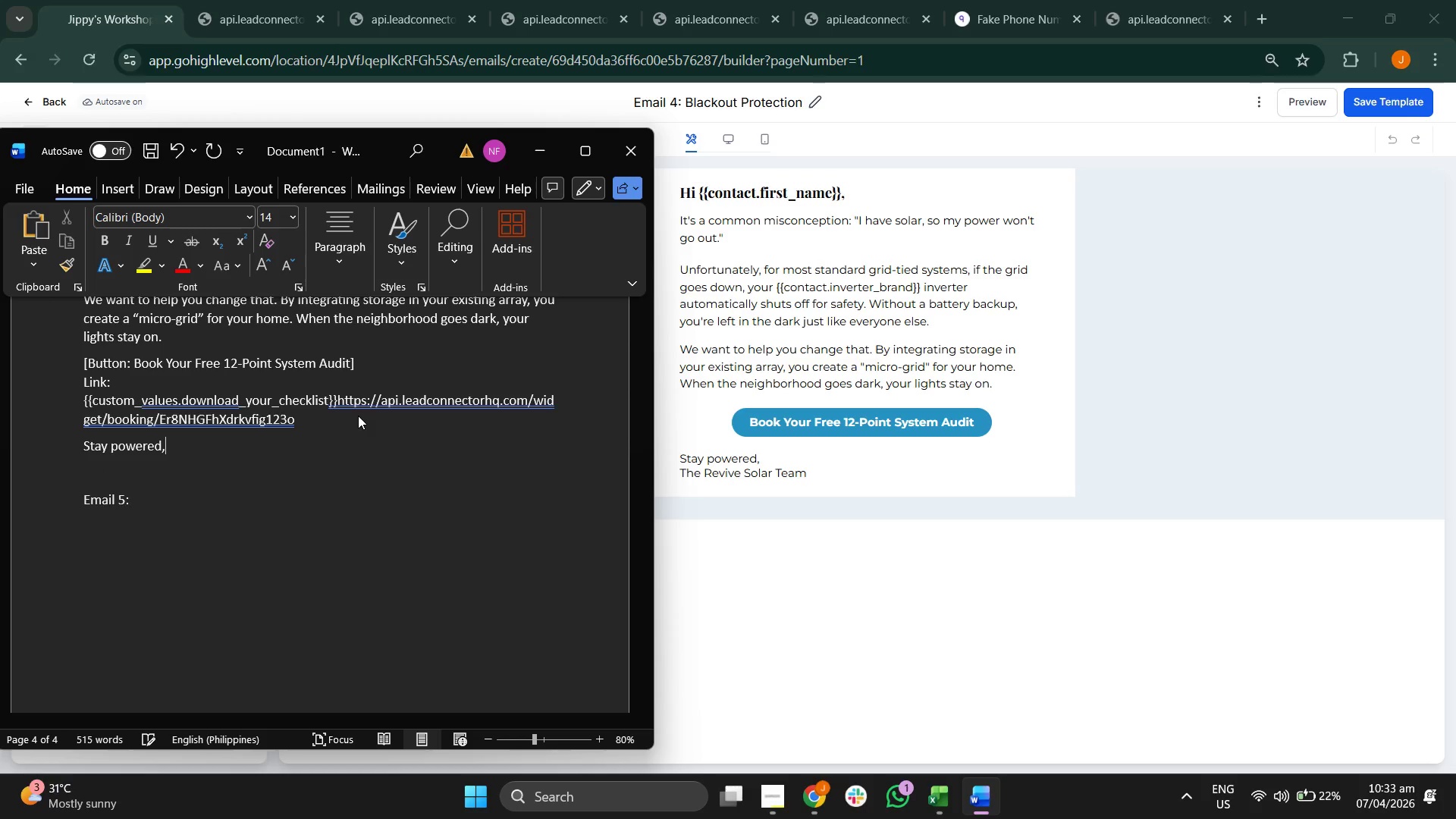 
key(Enter)
 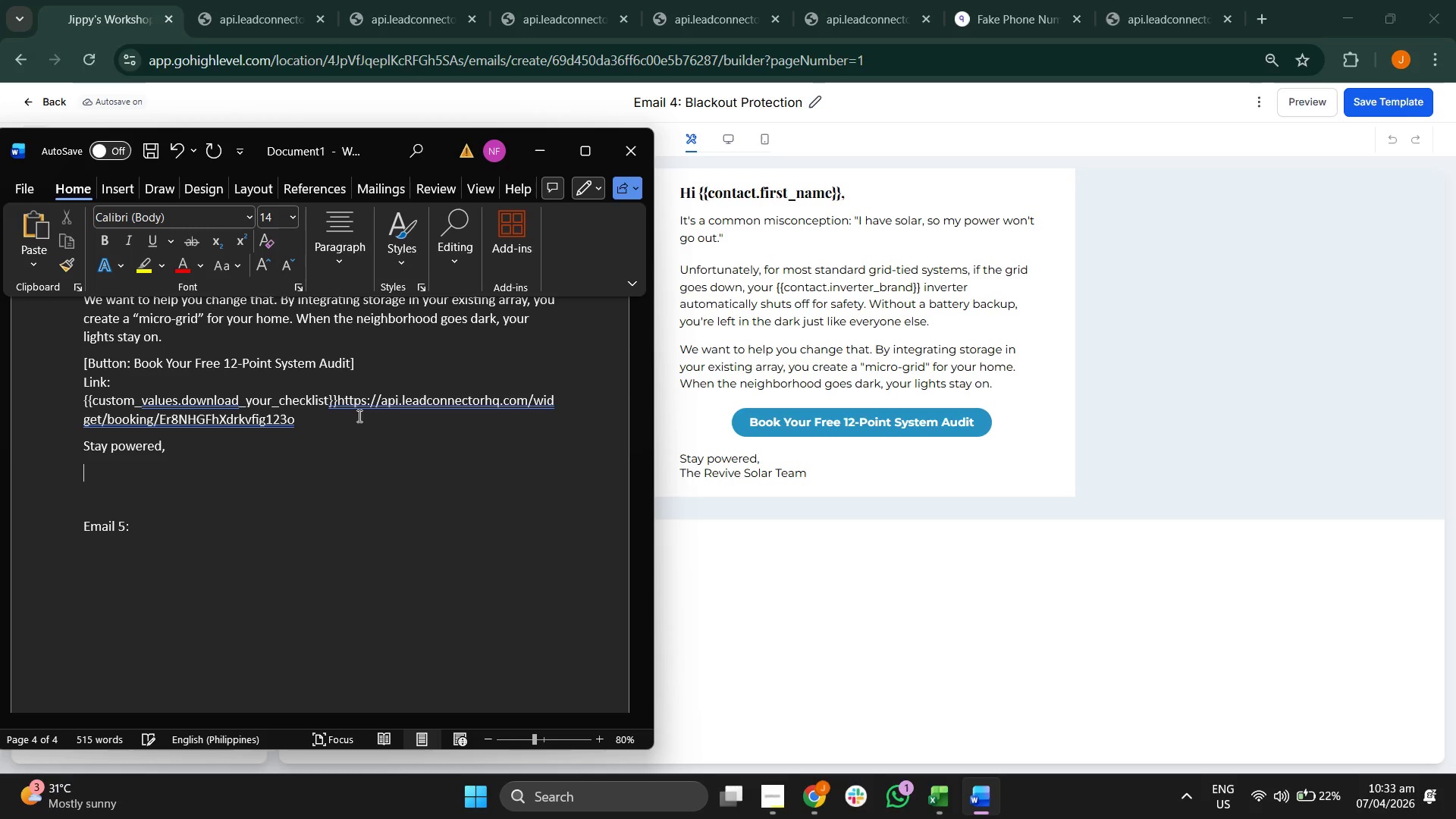 
type(The Tevi)
key(Backspace)
key(Backspace)
key(Backspace)
key(Backspace)
type(Revice)
key(Backspace)
key(Backspace)
type(ve Solart T)
key(Backspace)
key(Backspace)
key(Backspace)
type( t)
key(Backspace)
type(Team)
 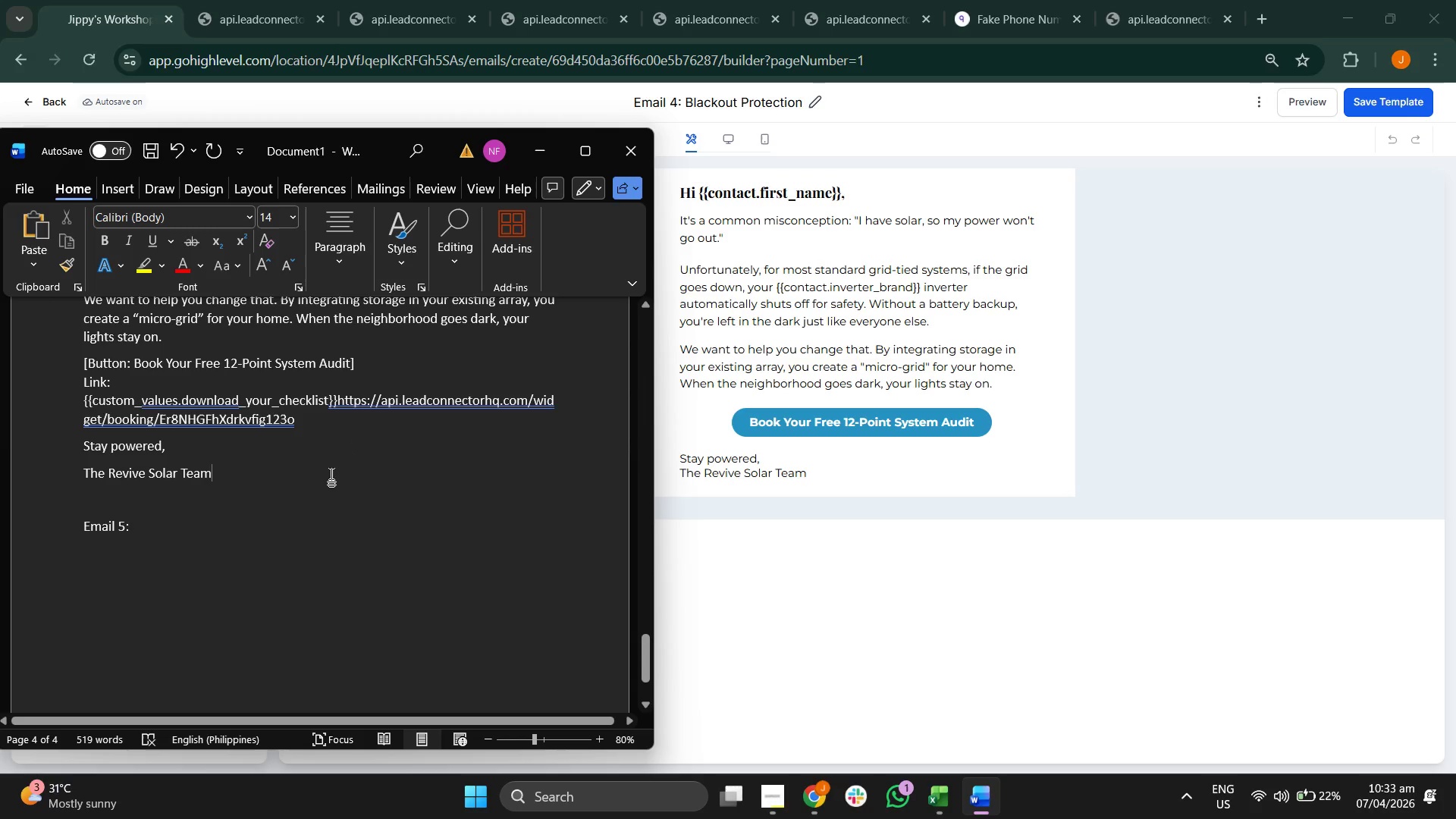 
left_click([311, 512])
 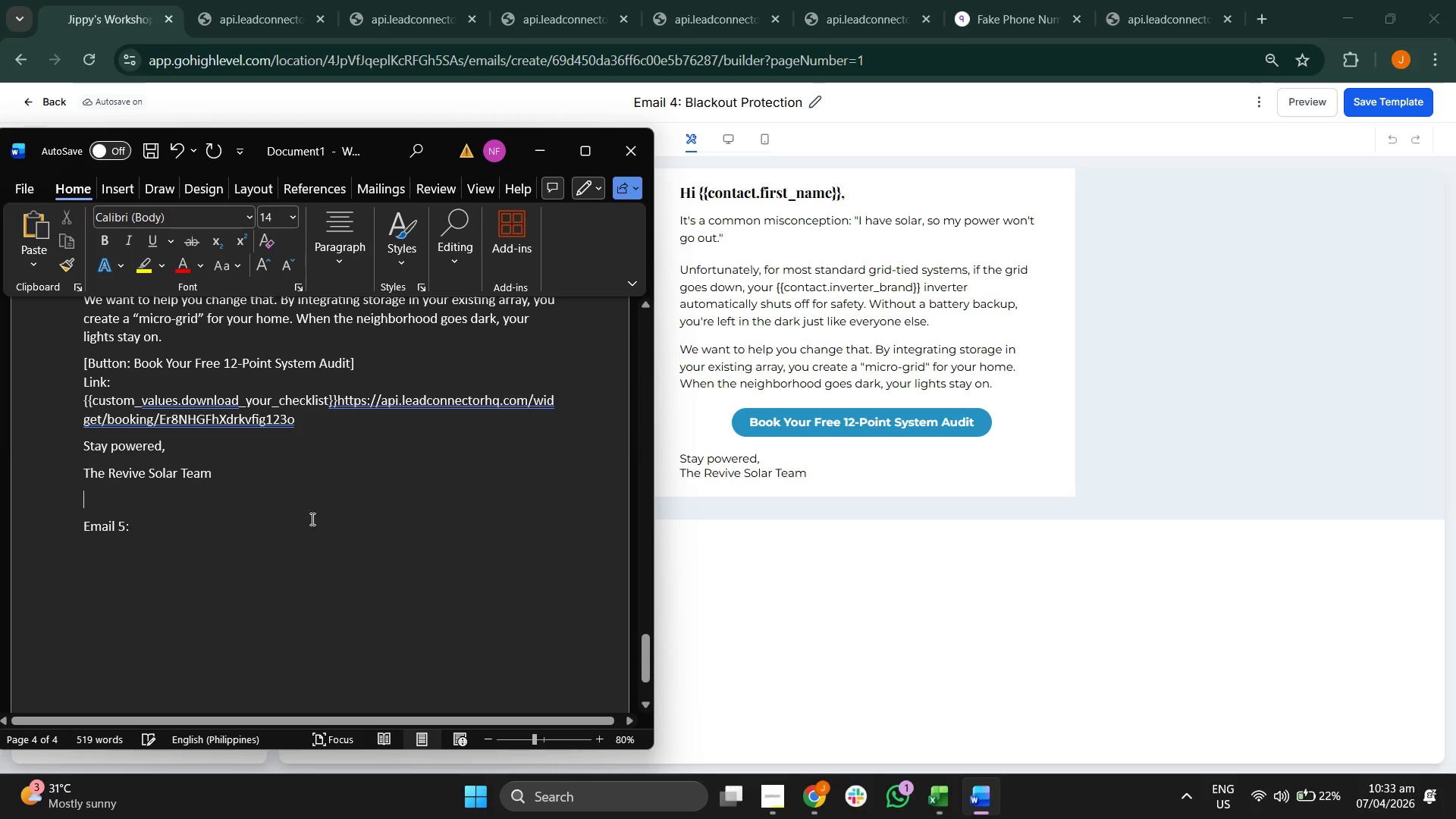 
triple_click([313, 526])
 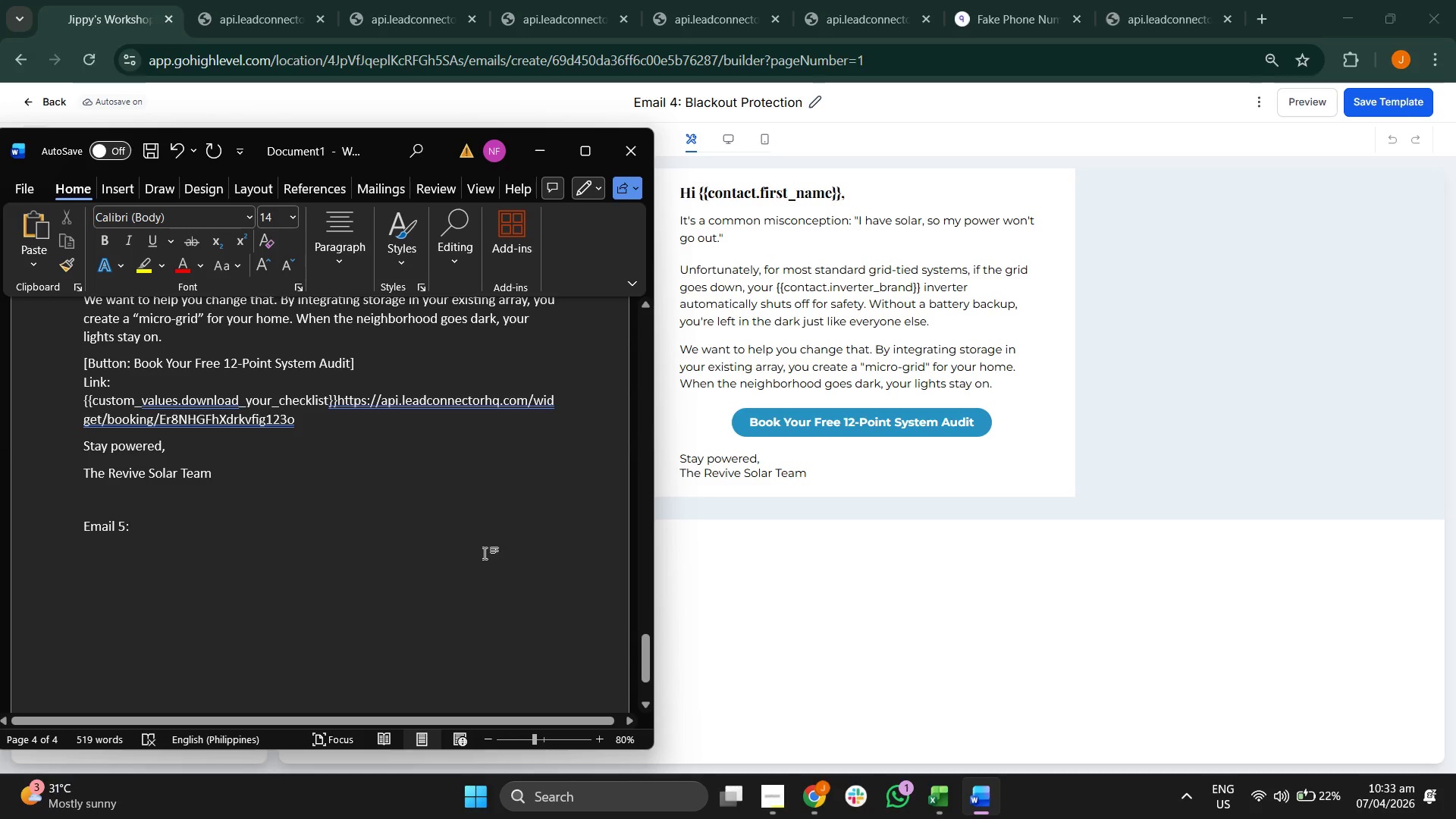 
left_click([701, 602])
 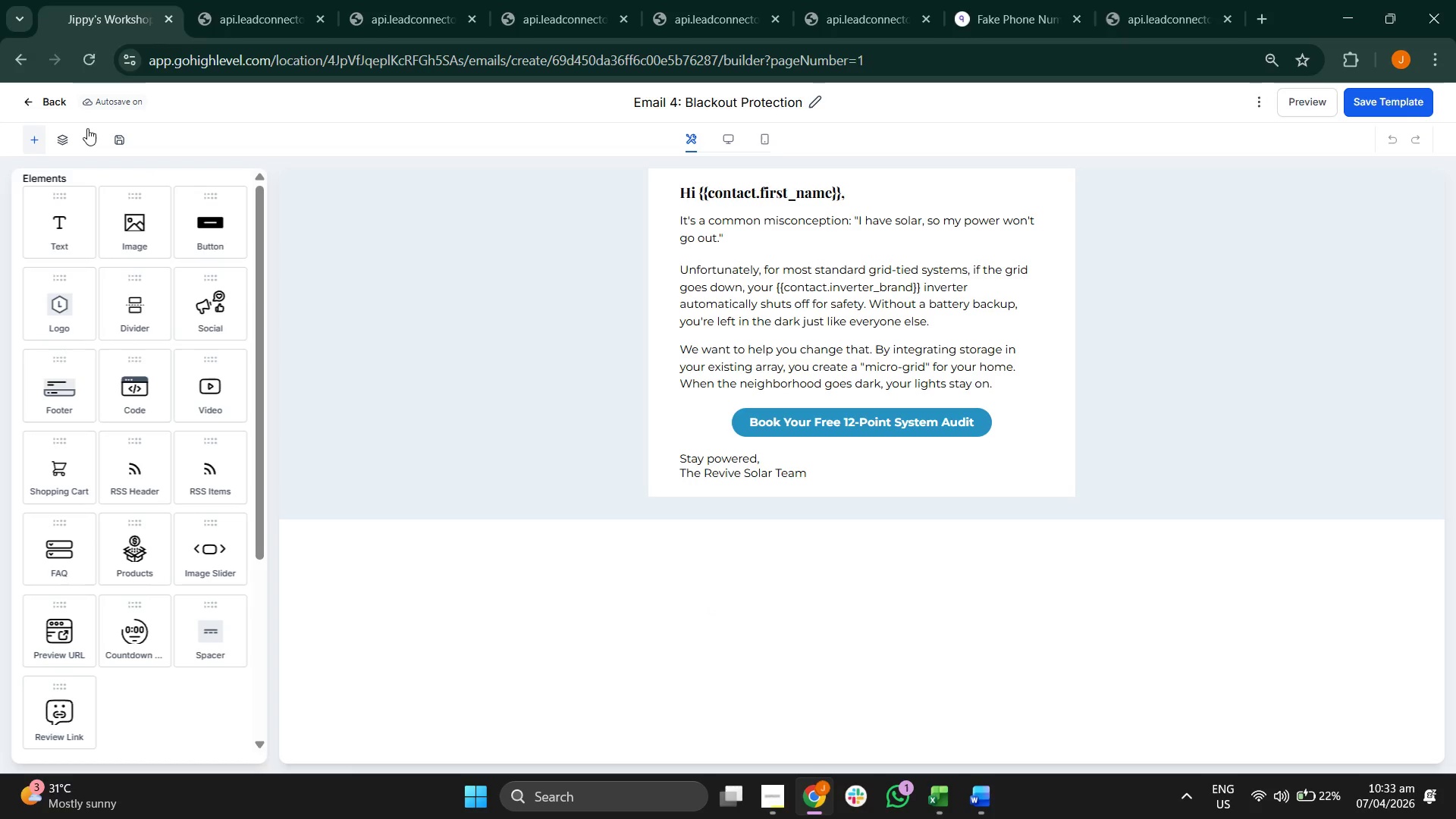 
left_click([58, 103])
 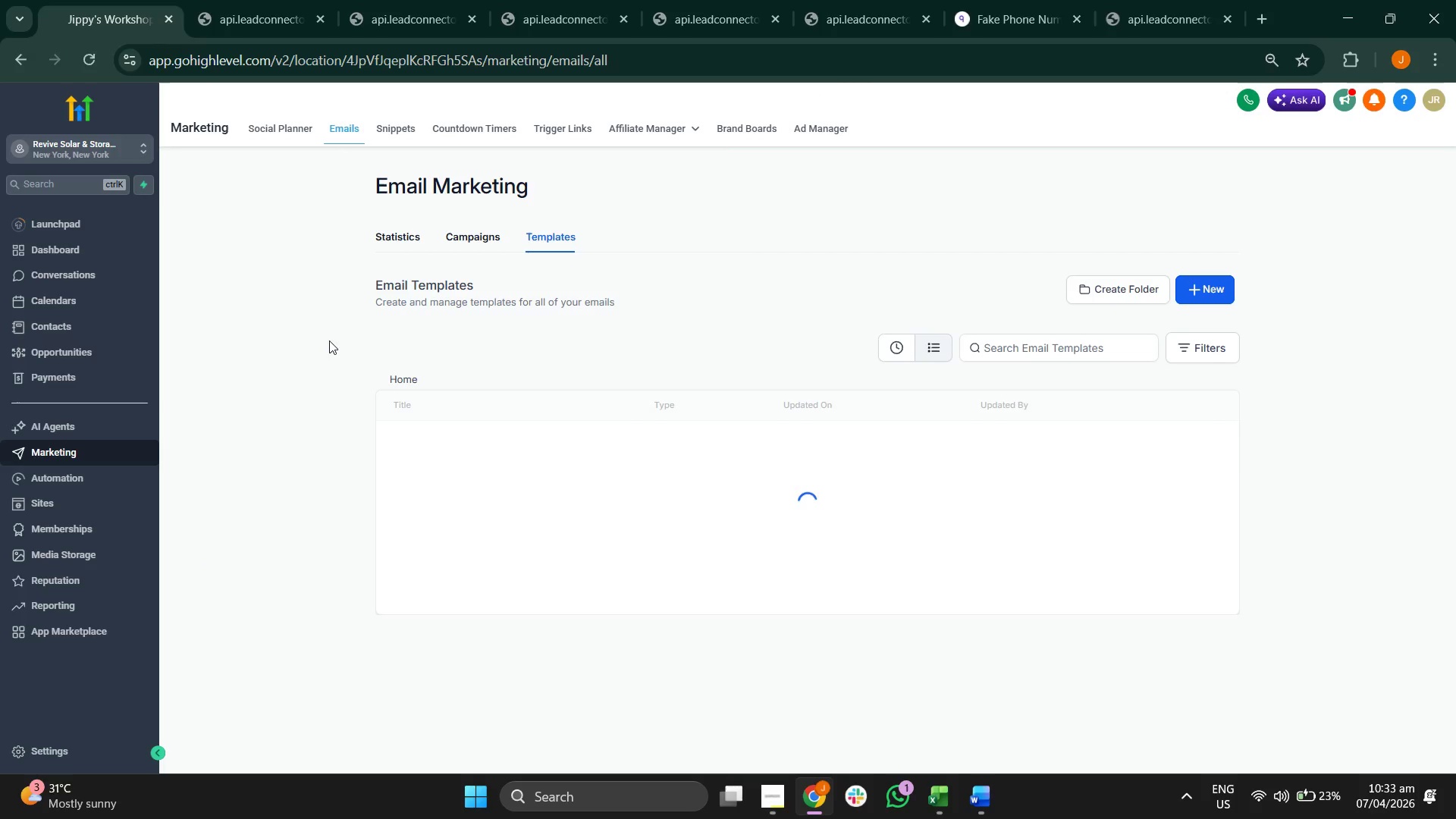 
left_click([523, 446])
 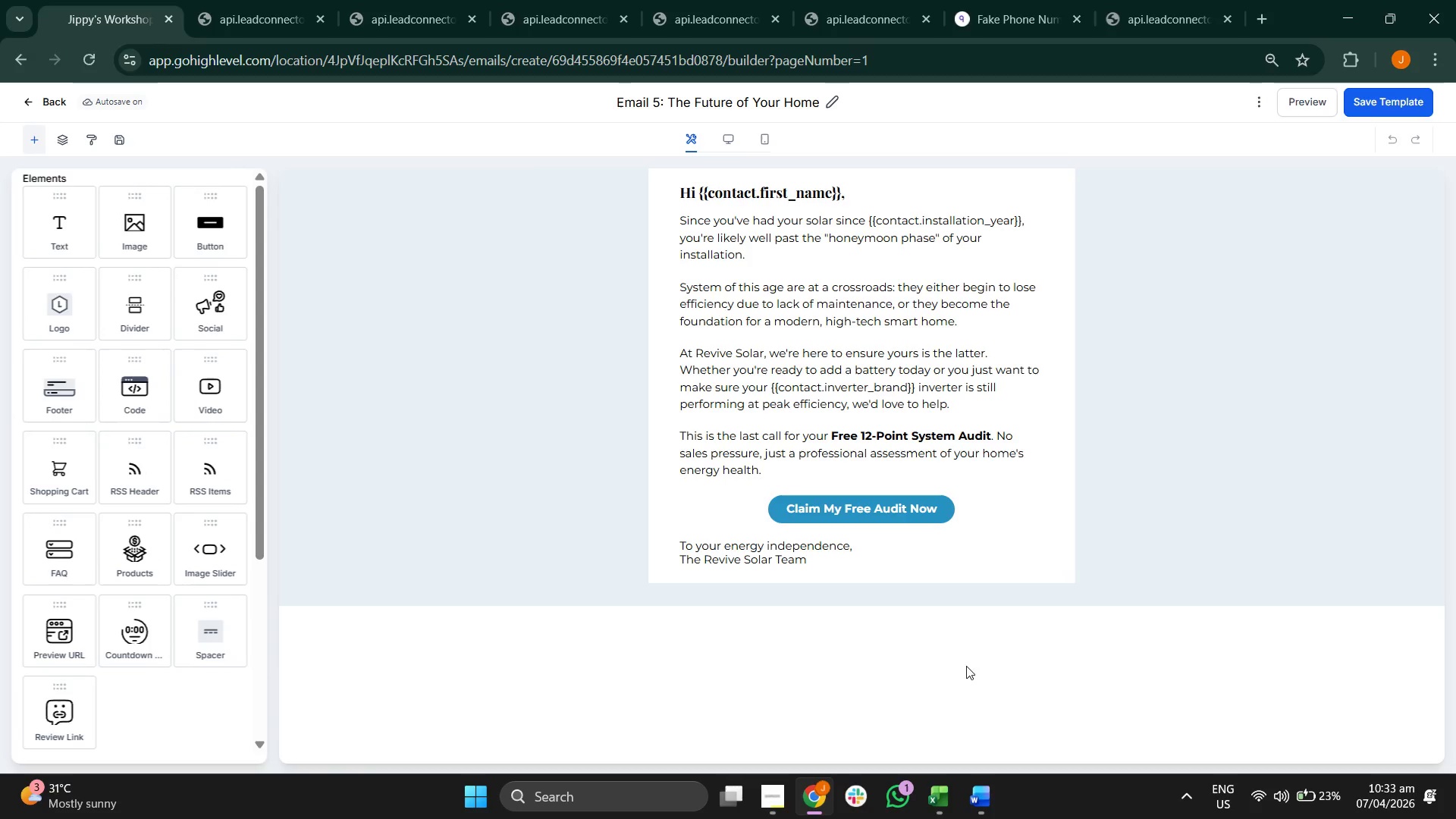 
left_click([974, 799])
 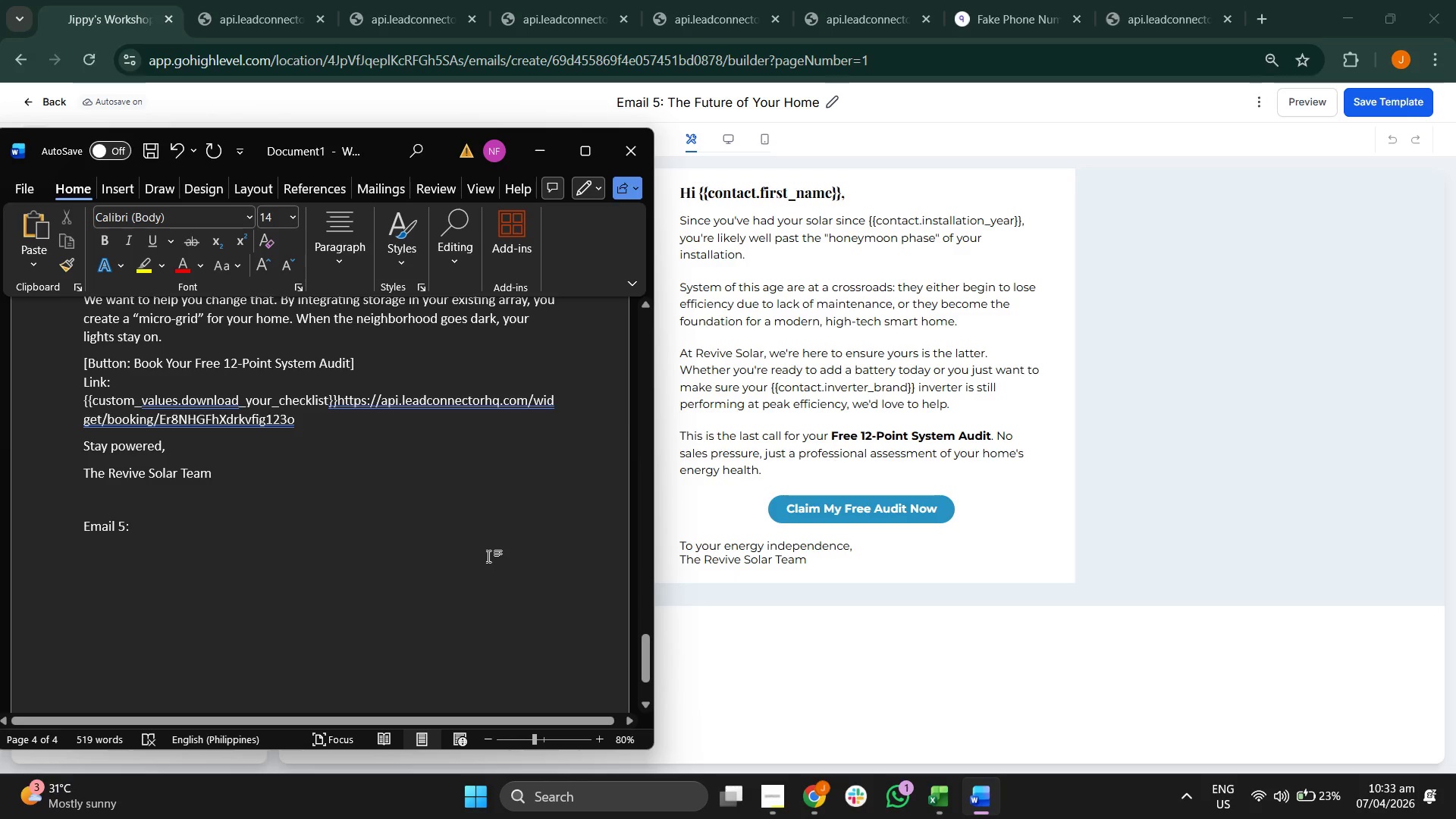 
type(The FUTURE)
key(Backspace)
key(Backspace)
key(Backspace)
key(Backspace)
key(Backspace)
type(tu)
key(Backspace)
key(Backspace)
type(uture of y)
key(Backspace)
key(Backspace)
type(Y)
key(Backspace)
type( y)
key(Backspace)
type(Your Home)
 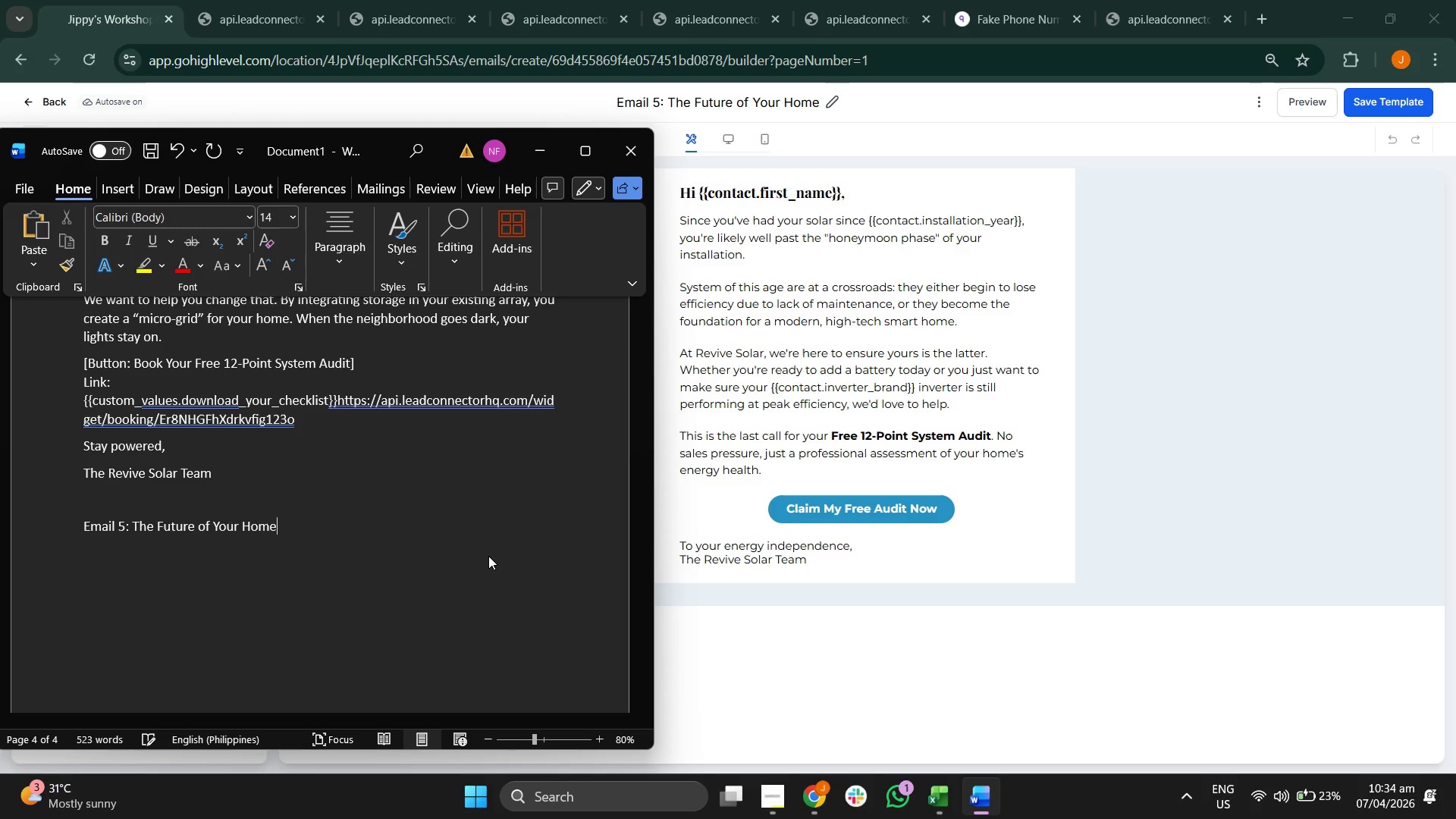 
key(Enter)
 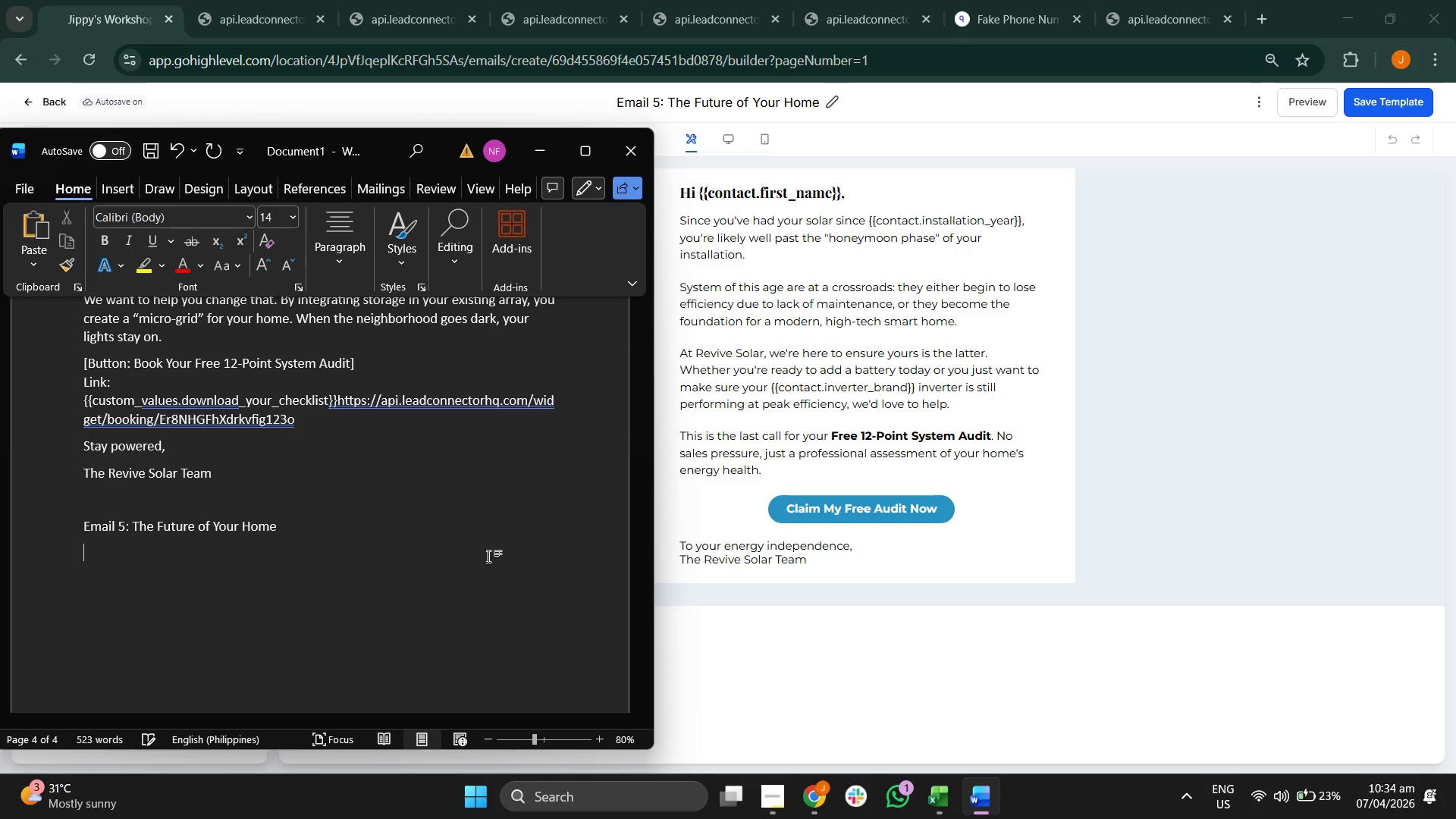 
type(Sue)
key(Backspace)
type(njec)
key(Backspace)
key(Backspace)
key(Backspace)
key(Backspace)
type(bject: Yor )
key(Backspace)
type(ur )
key(Backspace)
key(Backspace)
key(Backspace)
key(Backspace)
type(ur solar)
key(Backspace)
key(Backspace)
key(Backspace)
type(lar system next's nec)
key(Backspace)
key(Backspace)
key(Backspace)
key(Backspace)
key(Backspace)
key(Backspace)
key(Backspace)
key(Backspace)
key(Backspace)
key(Backspace)
key(Backspace)
type('s nect)
key(Backspace)
key(Backspace)
type(xt 10 years)
 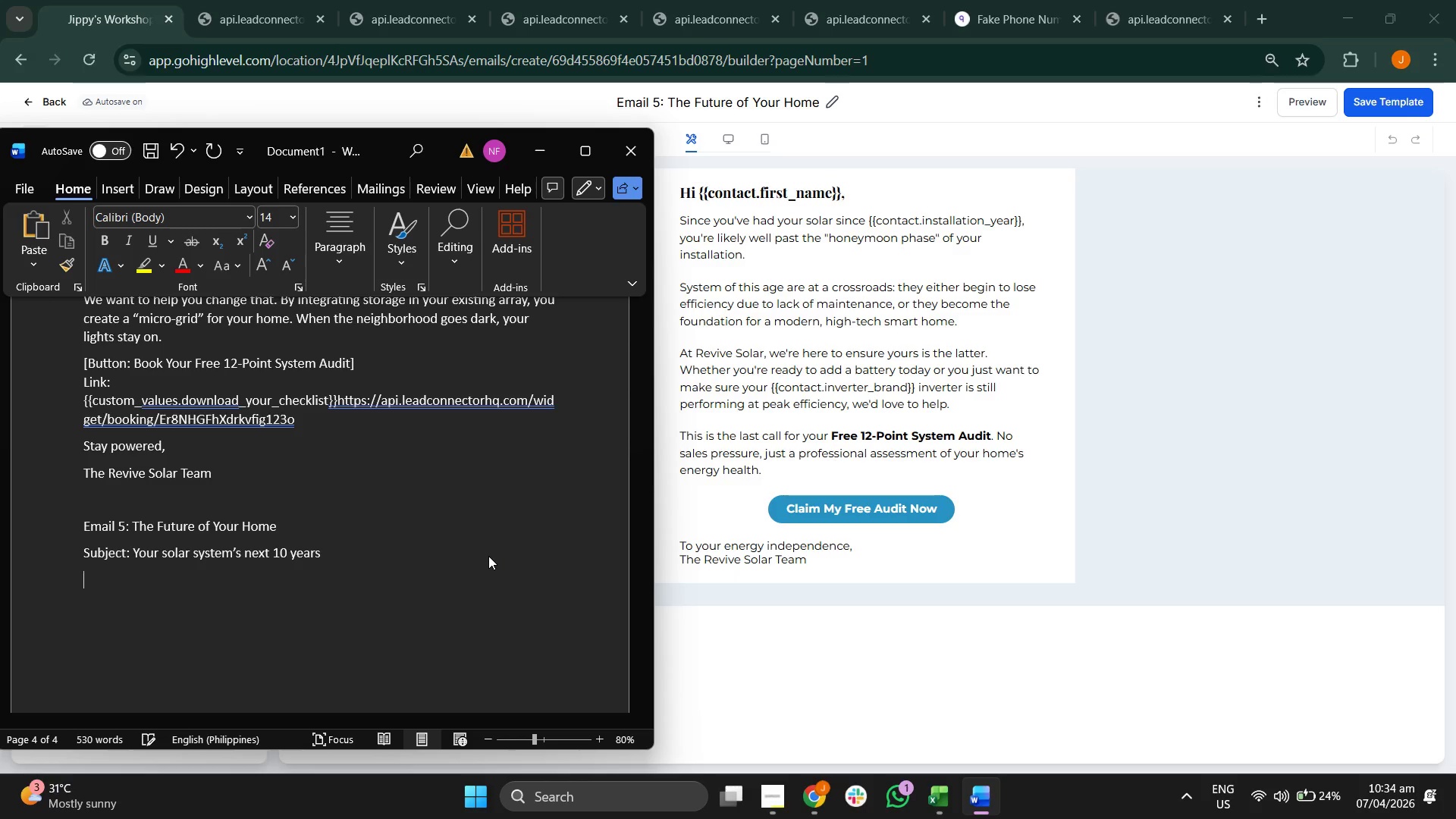 
 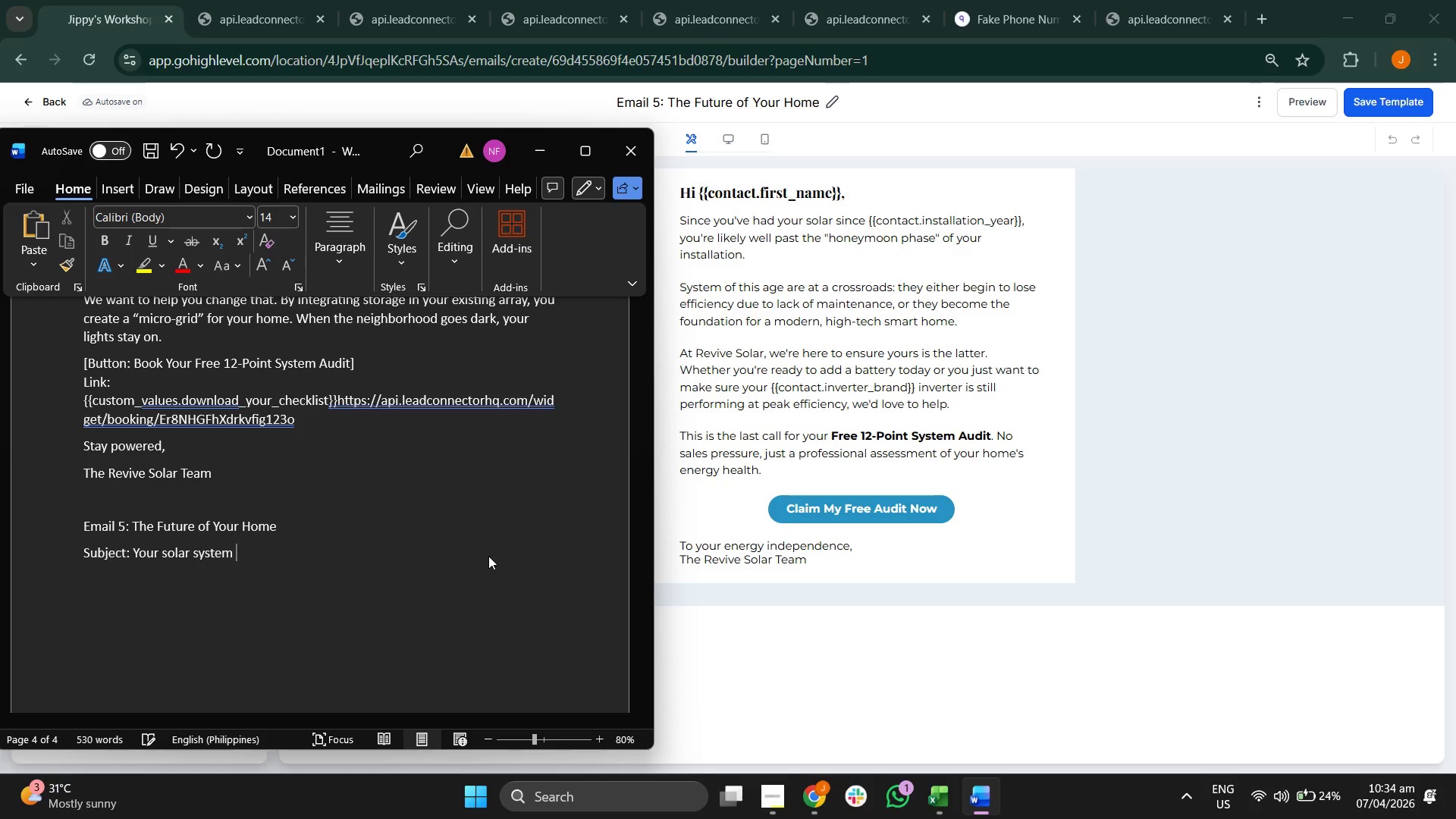 
key(Enter)
 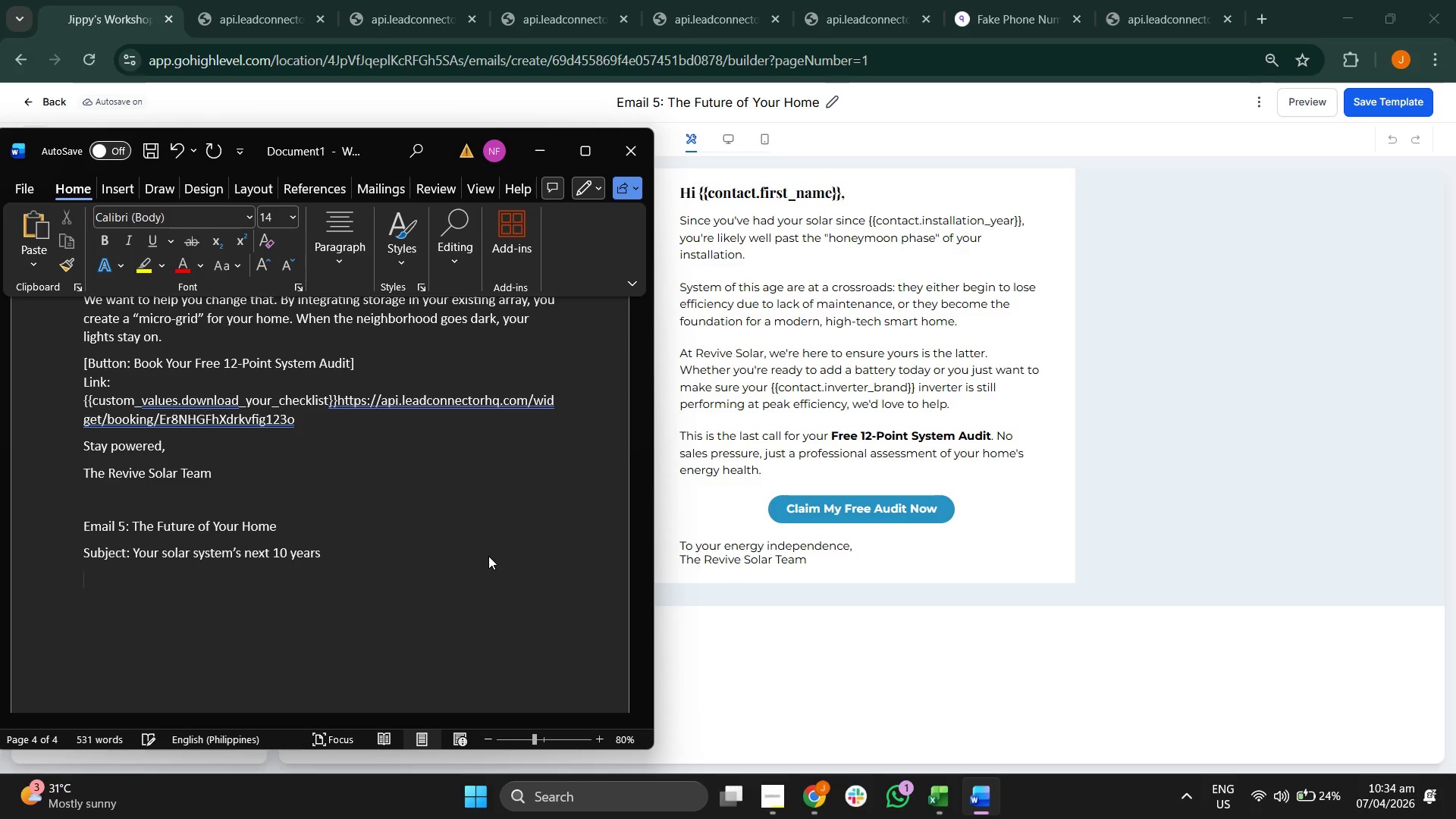 
type(B)
key(Backspace)
type(Preheader:)
 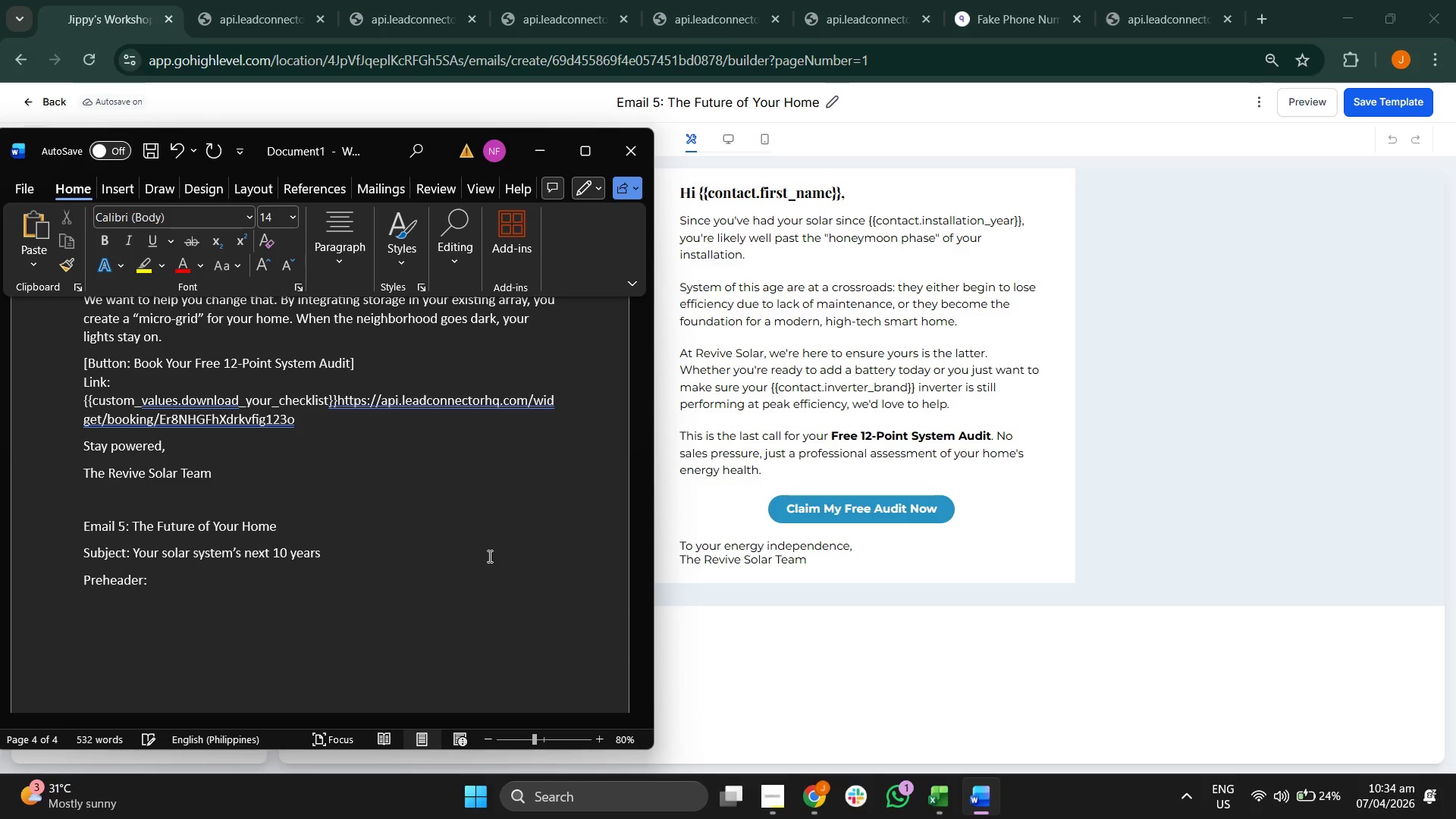 
scroll: coordinate [488, 556], scroll_direction: up, amount: 7.0
 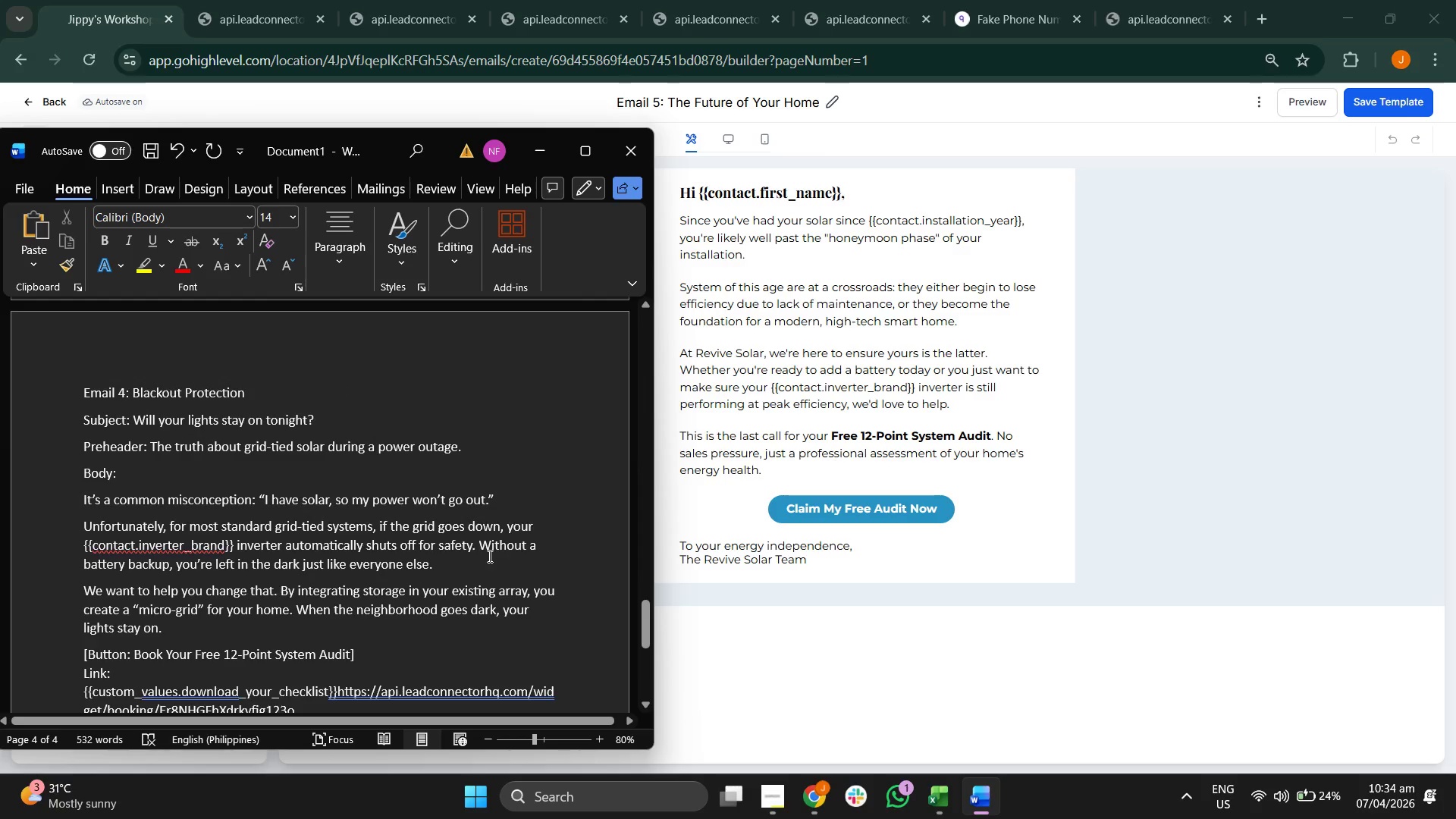 
scroll: coordinate [488, 556], scroll_direction: down, amount: 7.0
 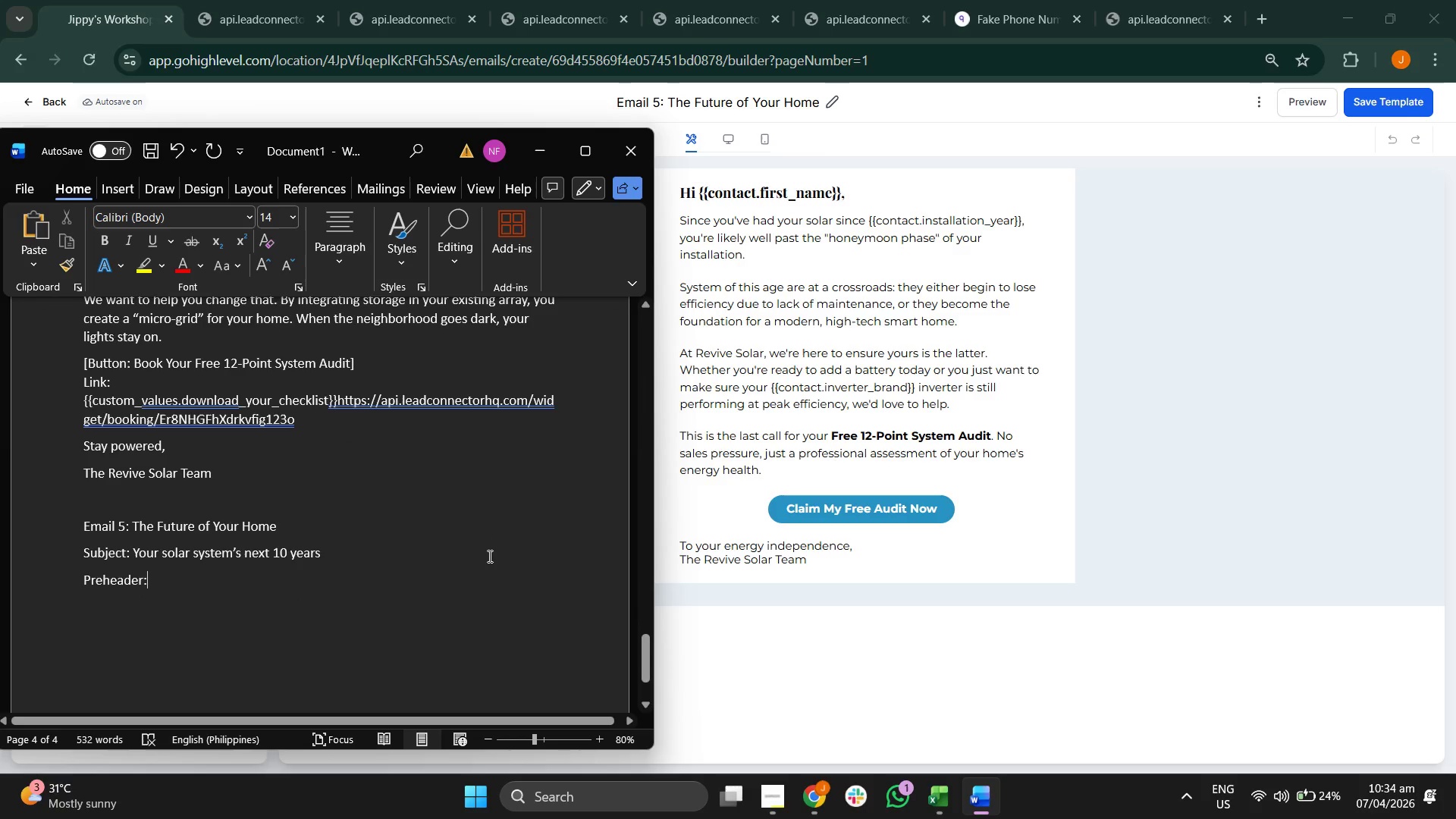 
type( Ensuring your inverstmen)
key(Backspace)
key(Backspace)
key(Backspace)
key(Backspace)
key(Backspace)
key(Backspace)
type(stment remains an asset, not a liability.)
 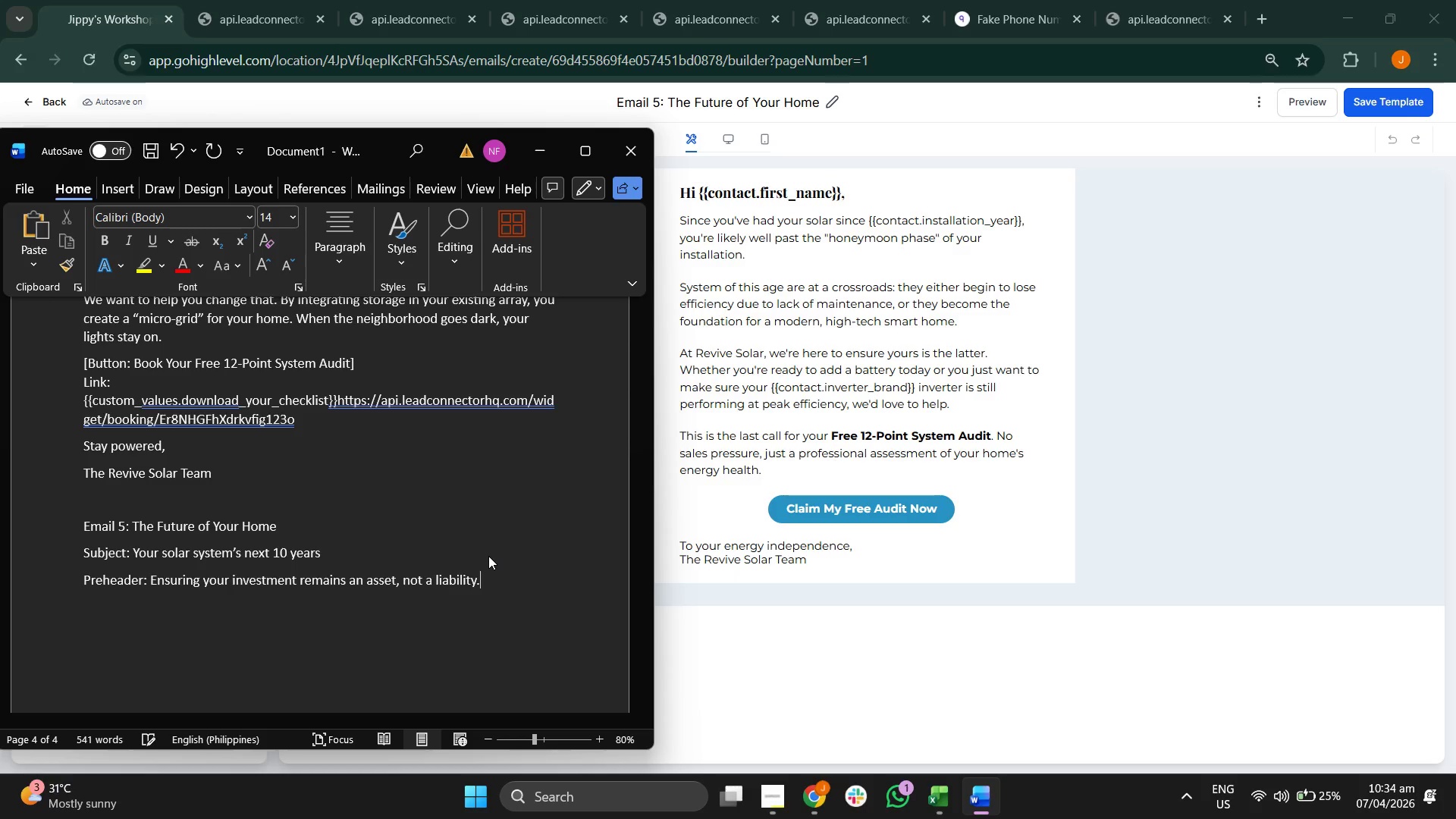 
key(Enter)
 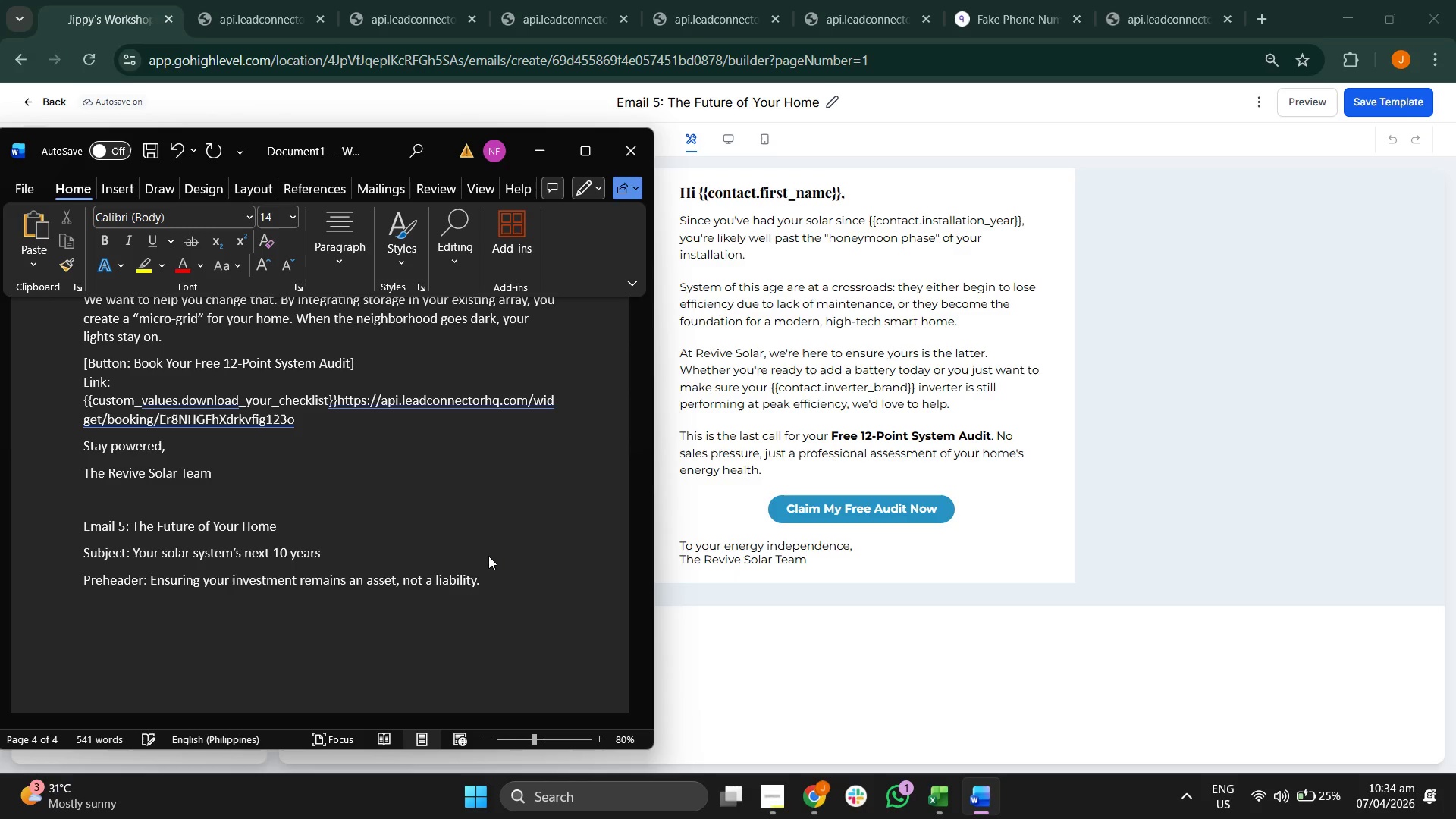 
type(Bodu)
key(Backspace)
type(y:)
 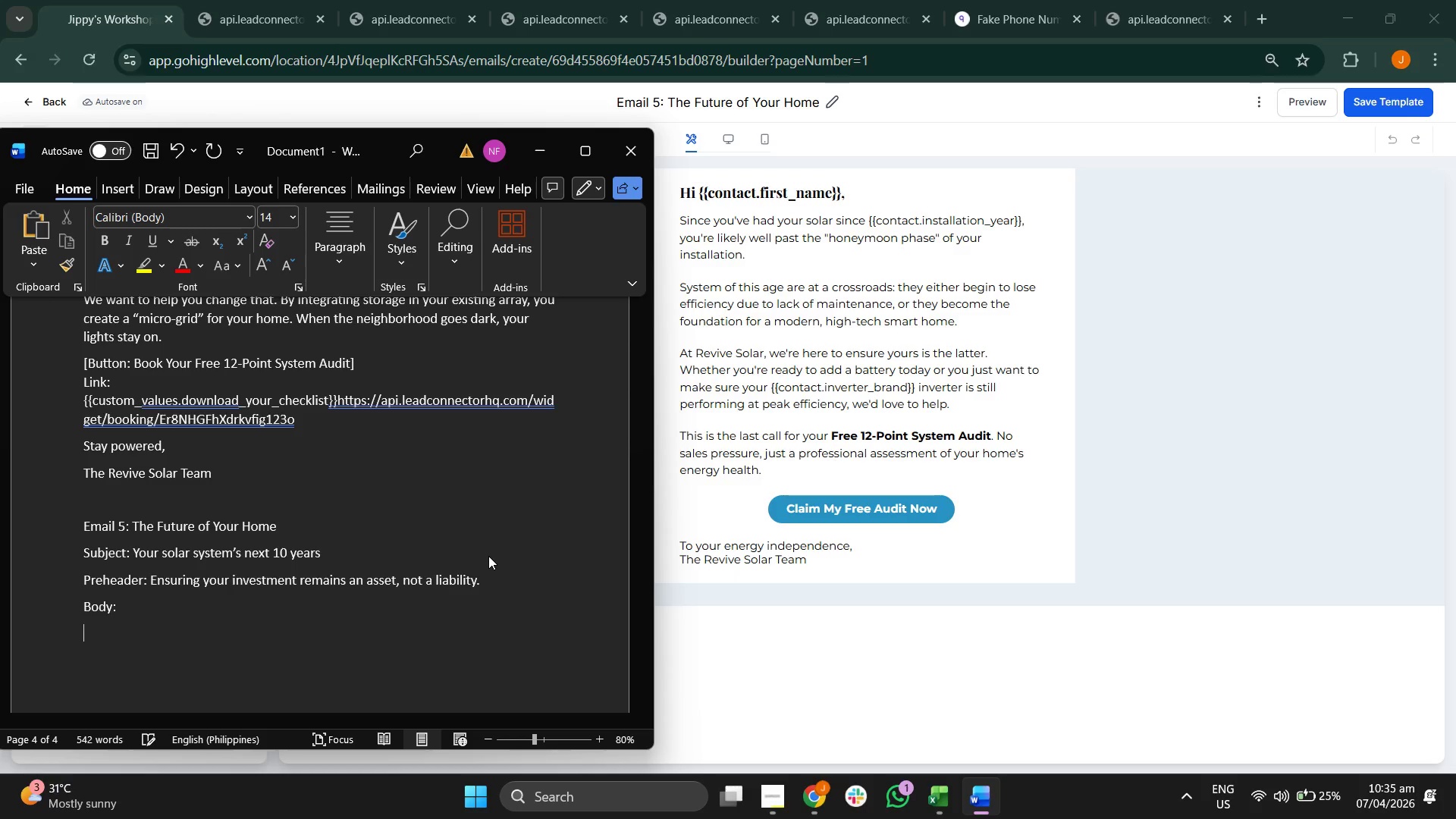 
 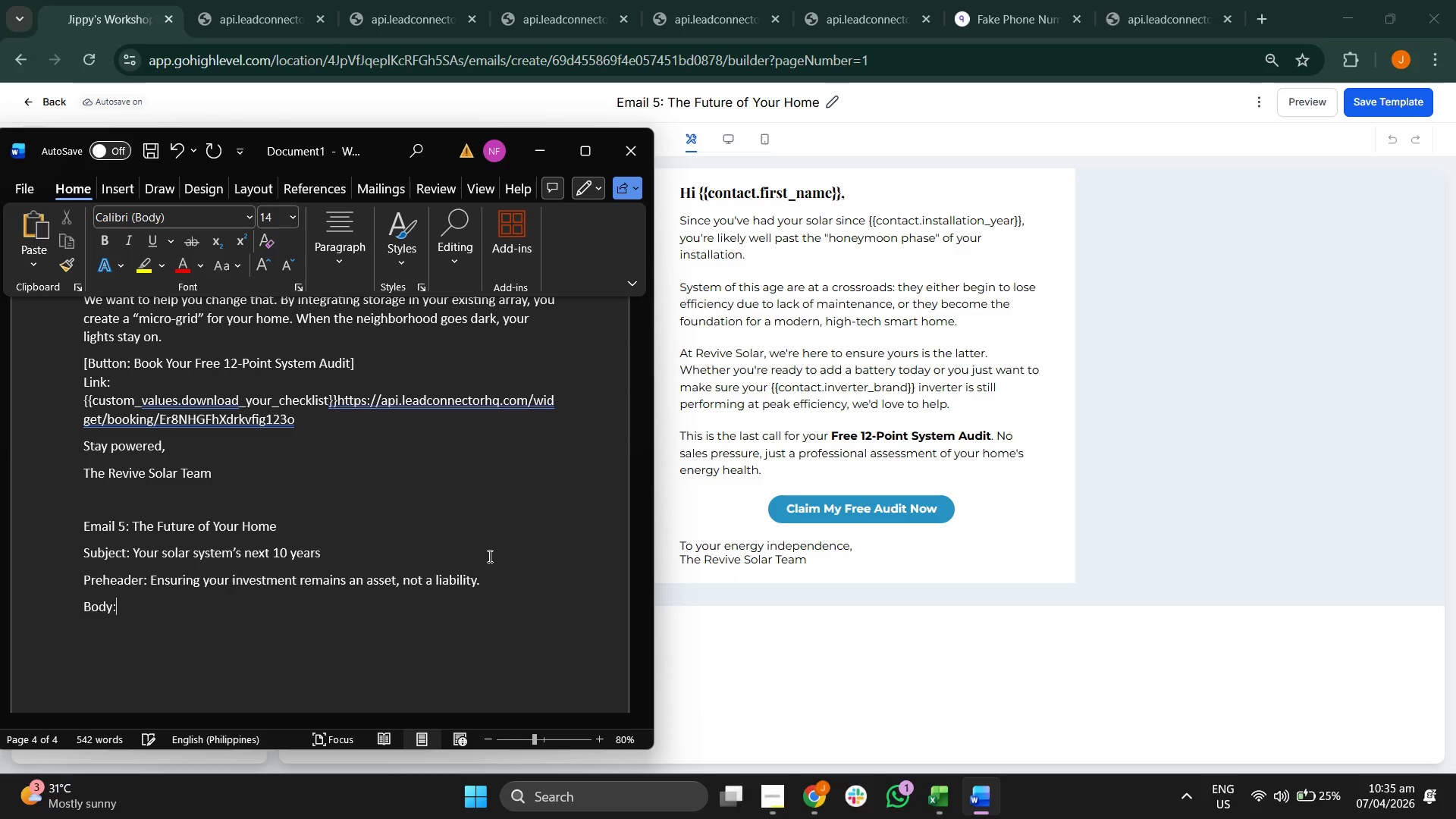 
key(Enter)
 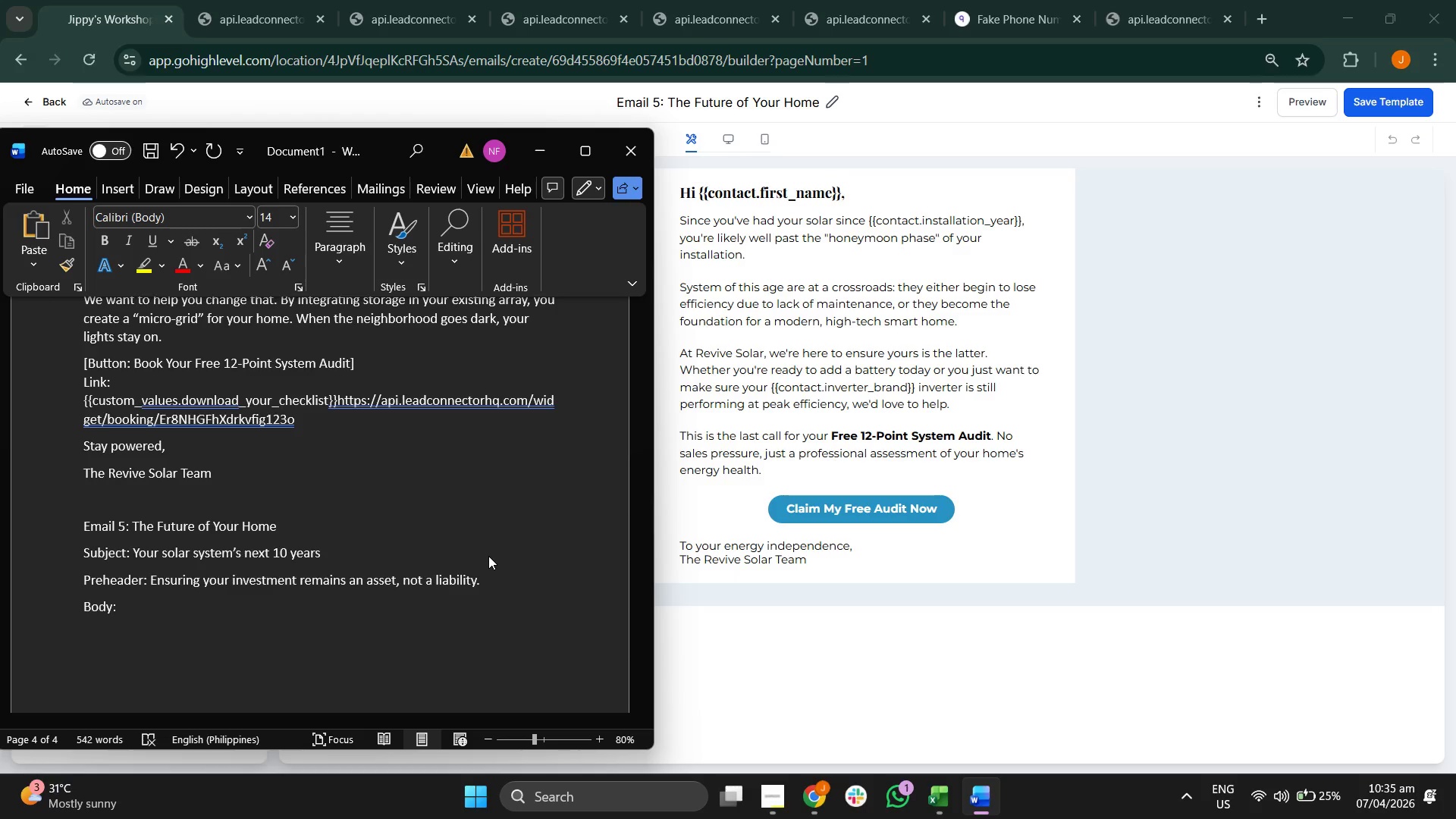 
scroll: coordinate [488, 556], scroll_direction: down, amount: 4.0
 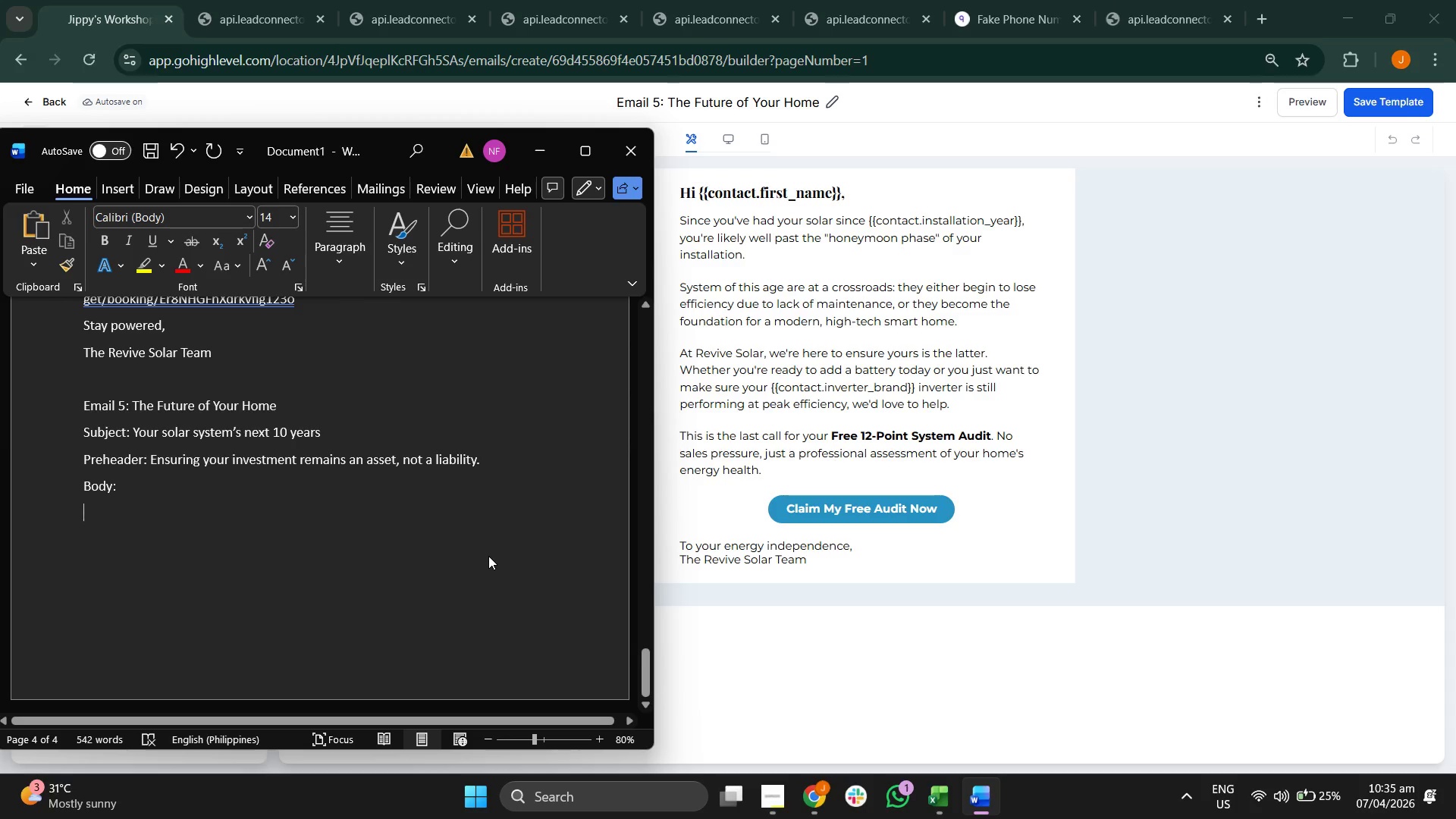 
type(Since you)
key(Backspace)
key(Backspace)
key(Backspace)
key(Backspace)
key(Backspace)
key(Backspace)
key(Backspace)
key(Backspace)
key(Backspace)
type(Hi {{contact.first_name}},)
 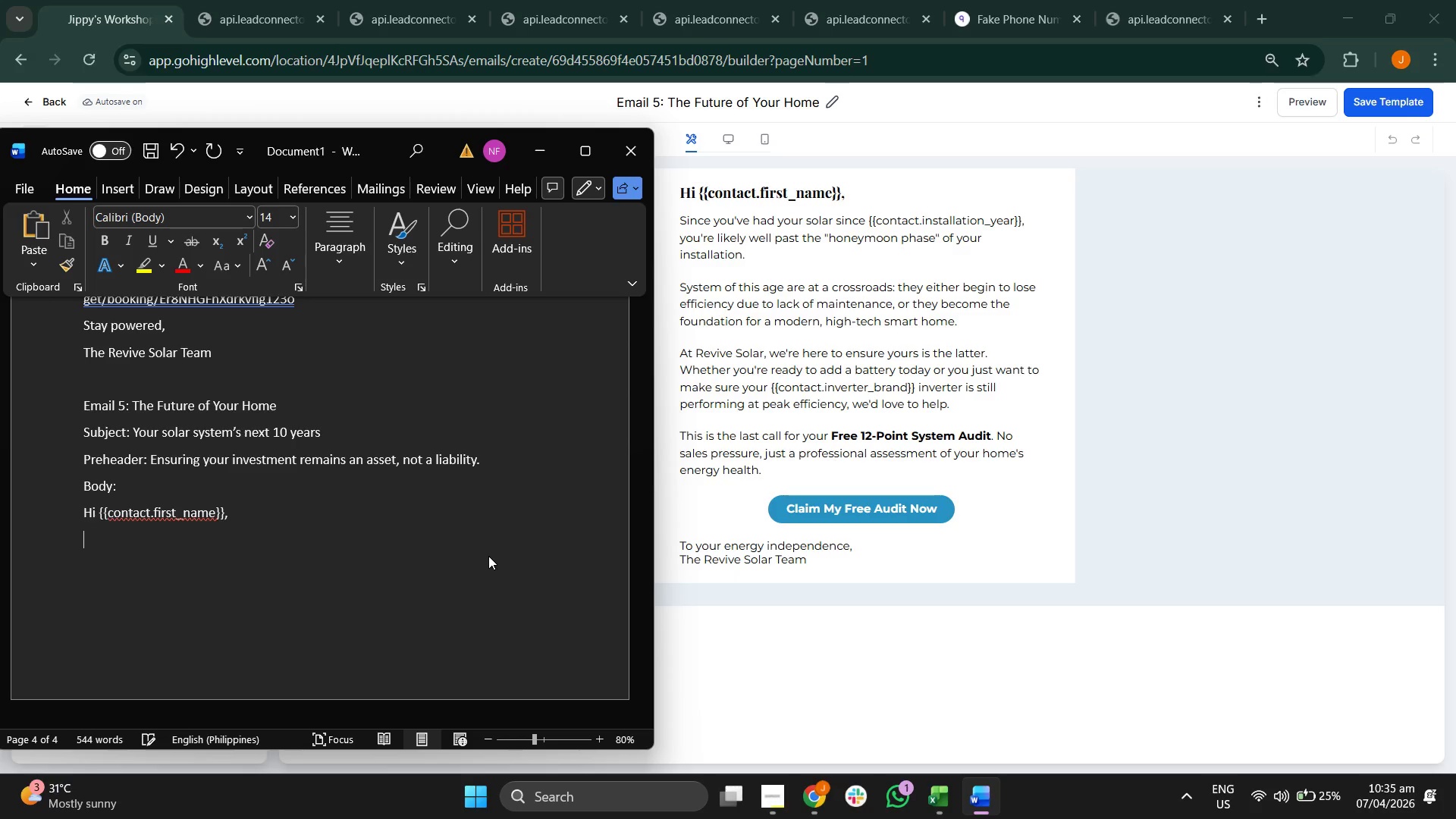 
 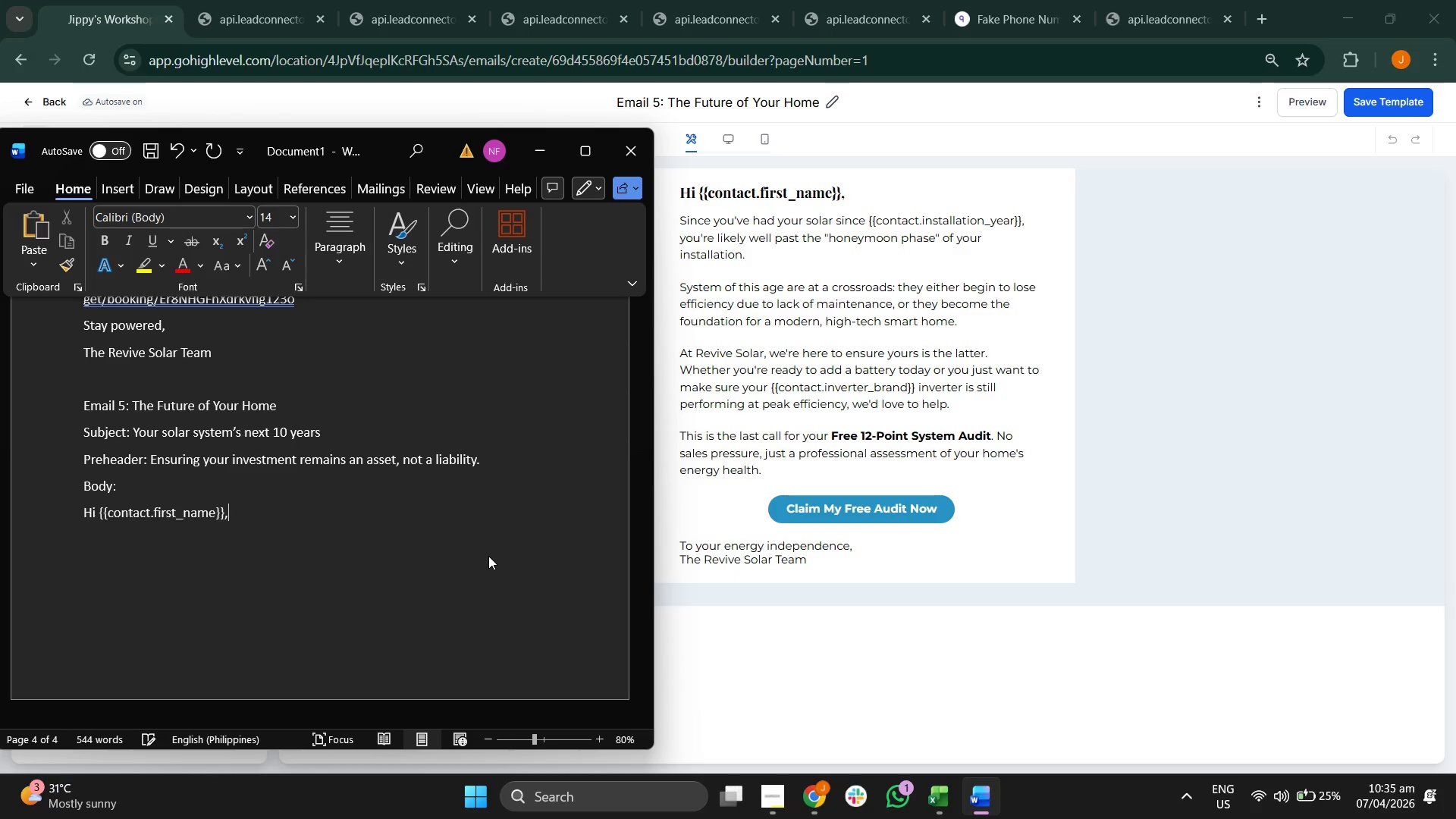 
key(Enter)
 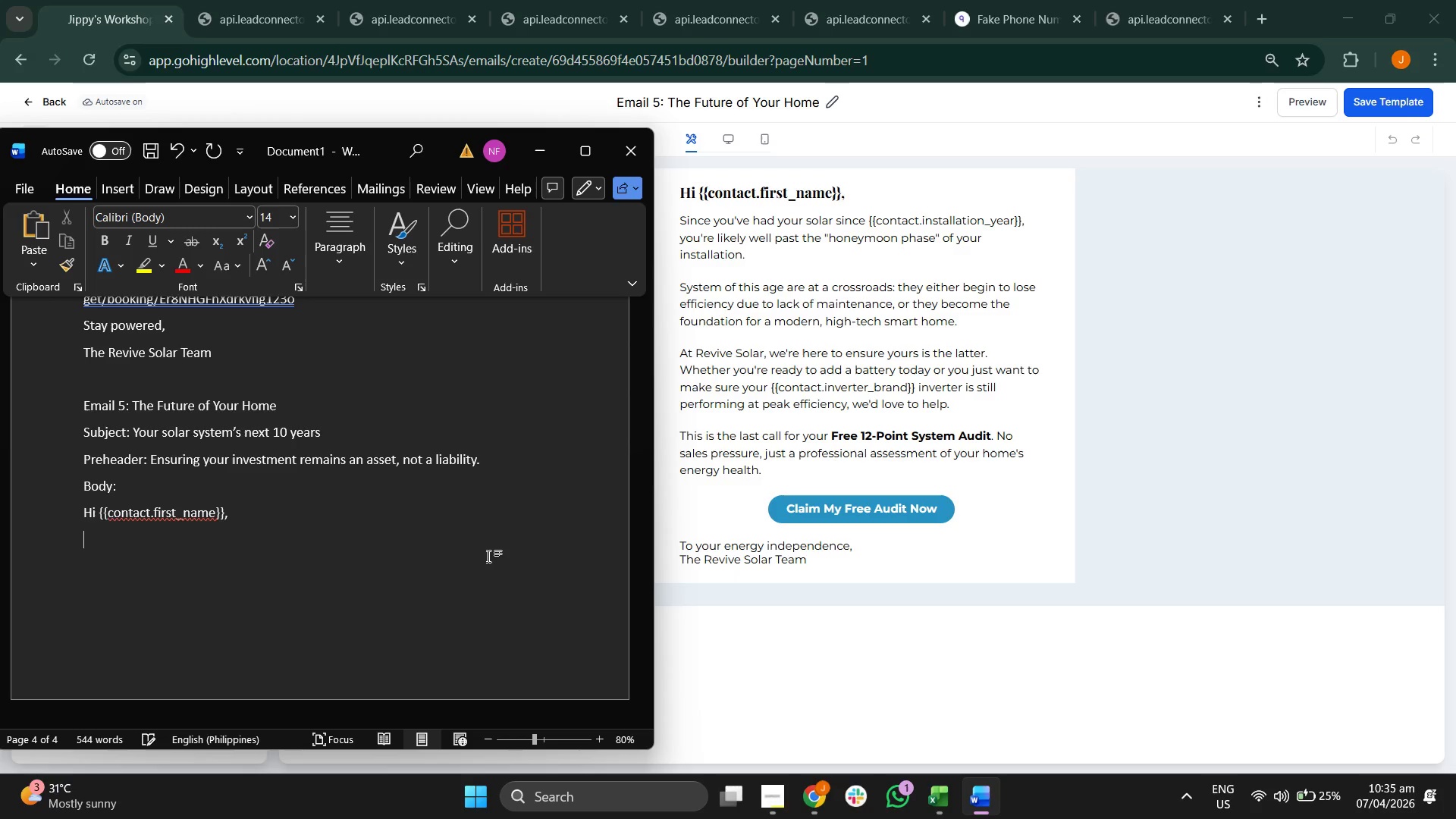 
type(Since you've had your solar since {{contact,)
key(Backspace)
type(,)
key(Backspace)
type(.installation_year}}, you;re)
key(Backspace)
key(Backspace)
key(Backspace)
type('re likely well past the "honeymoon phase" o )
key(Backspace)
type(f your installation.)
 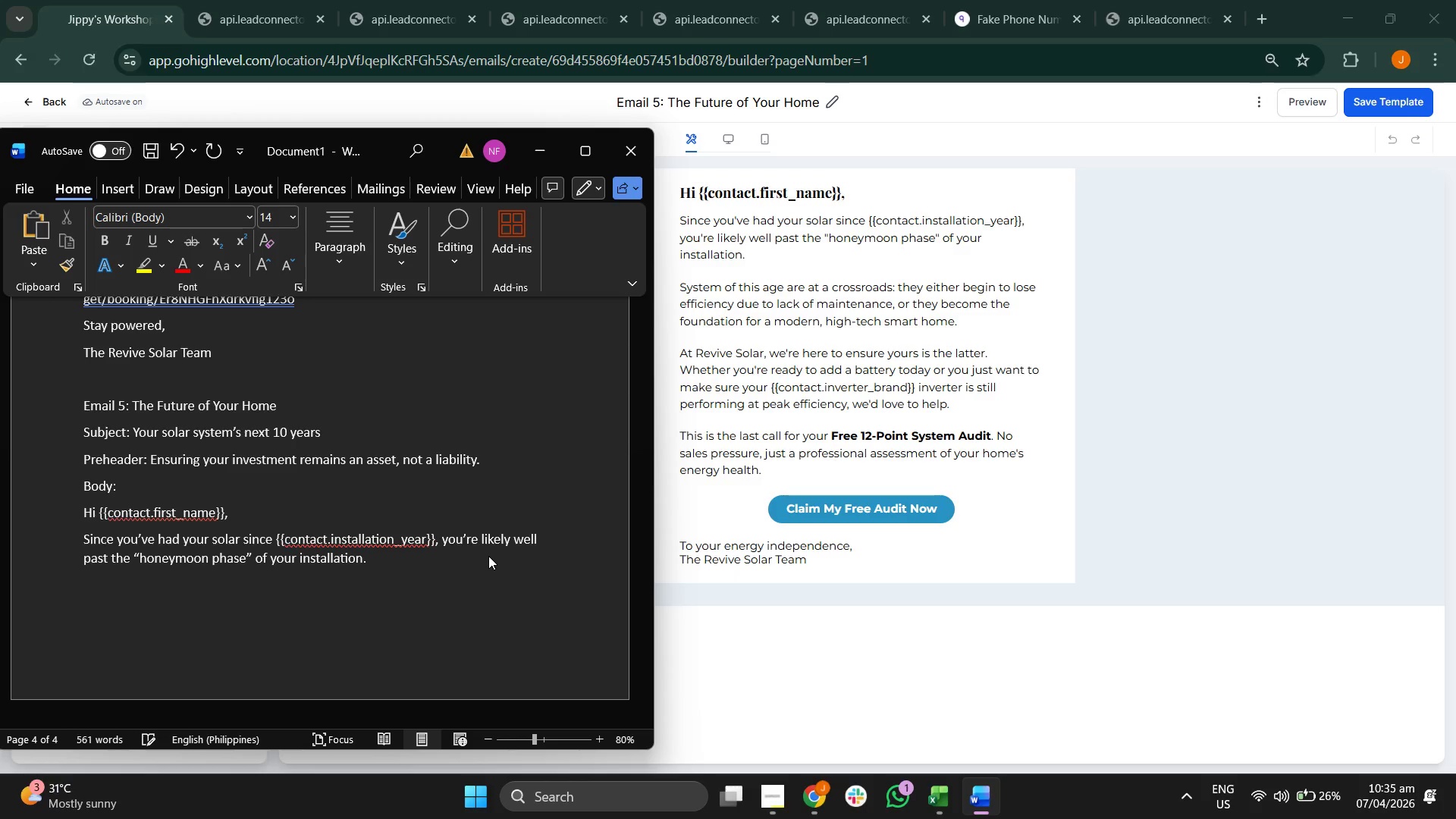 
 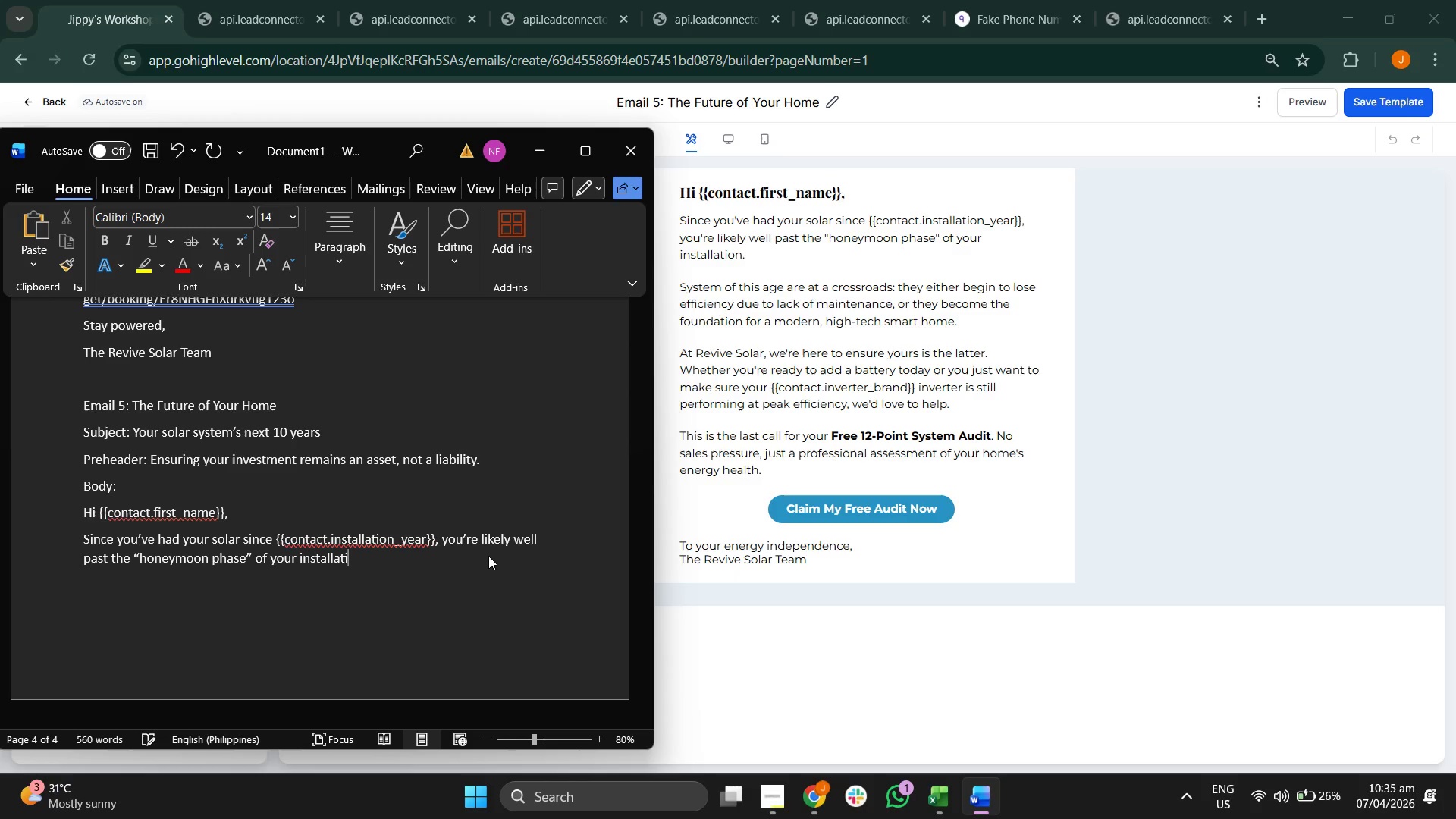 
key(Enter)
 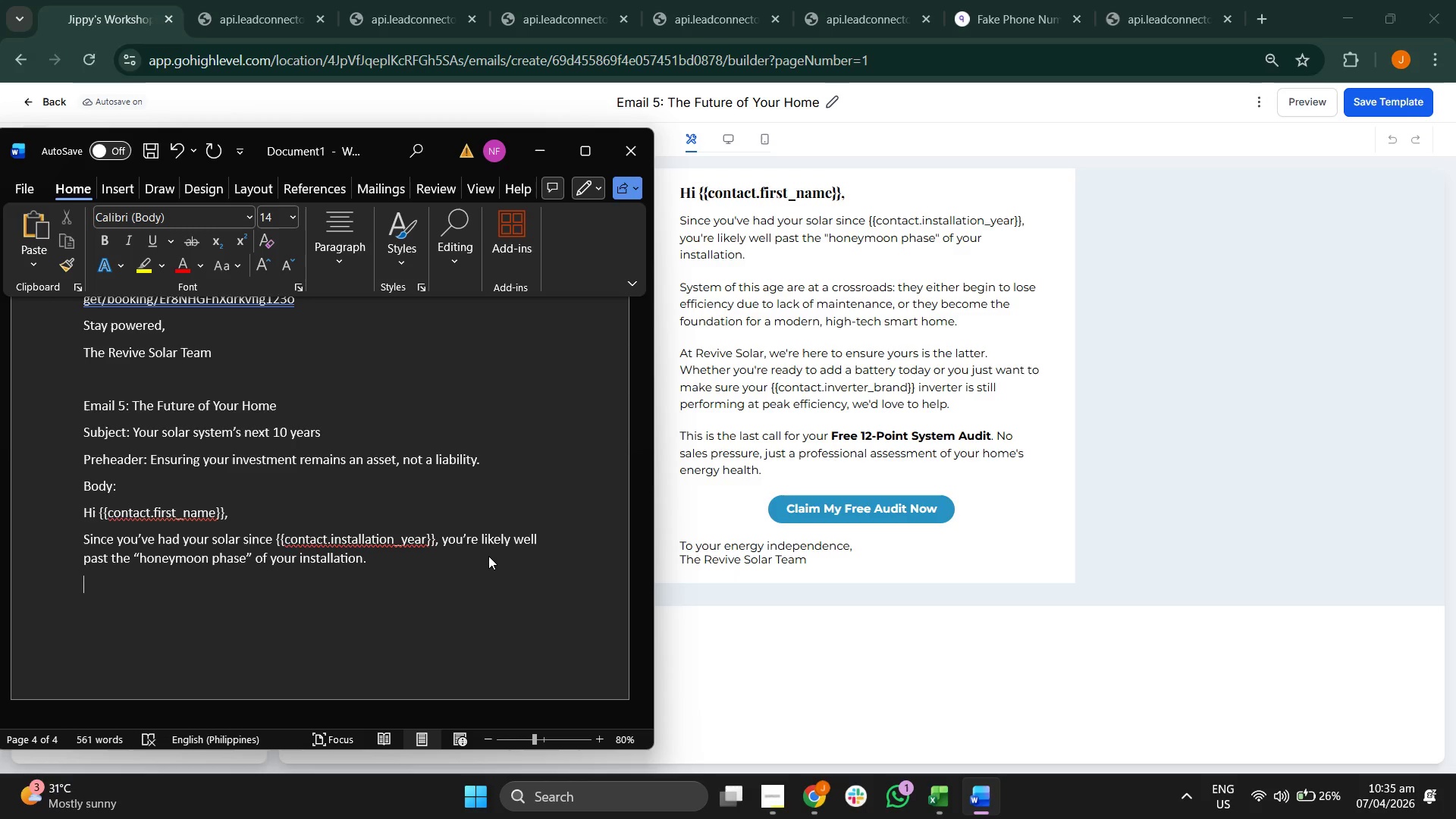 
type(System o )
key(Backspace)
type(f this age are at at)
key(Backspace)
key(Backspace)
type(a crossroads: they either begin to lose effie)
key(Backspace)
type(ciency de)
key(Backspace)
type(ue to lack of maintenance, or they become the foudant)
key(Backspace)
key(Backspace)
type(tatio)
key(Backspace)
key(Backspace)
key(Backspace)
key(Backspace)
type(ion)
key(Backspace)
key(Backspace)
key(Backspace)
key(Backspace)
key(Backspace)
key(Backspace)
type(ndation for a modern, hihg)
key(Backspace)
key(Backspace)
type(gh0)
key(Backspace)
type(-tech ma)
key(Backspace)
key(Backspace)
type(smart home.)
 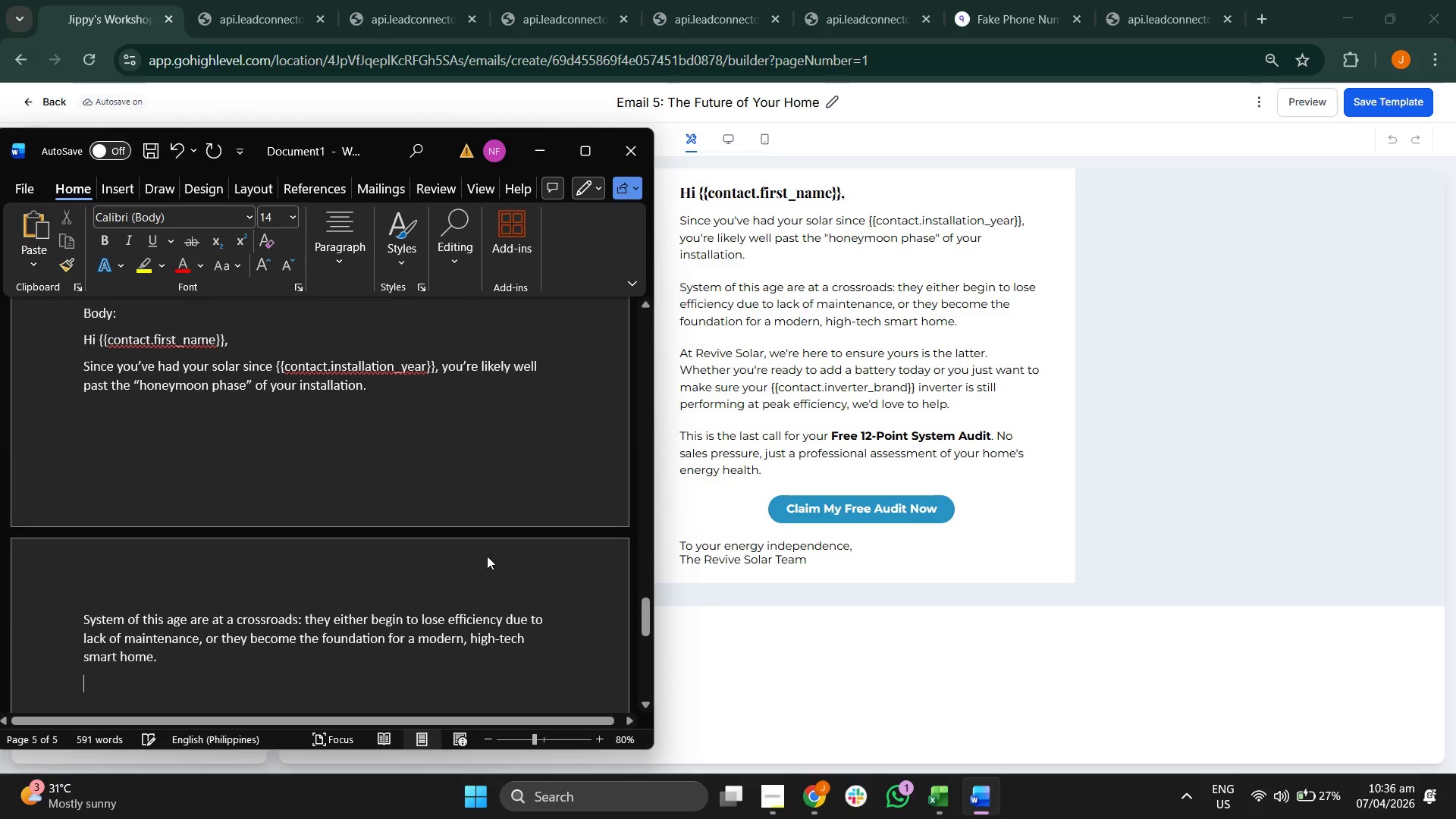 
 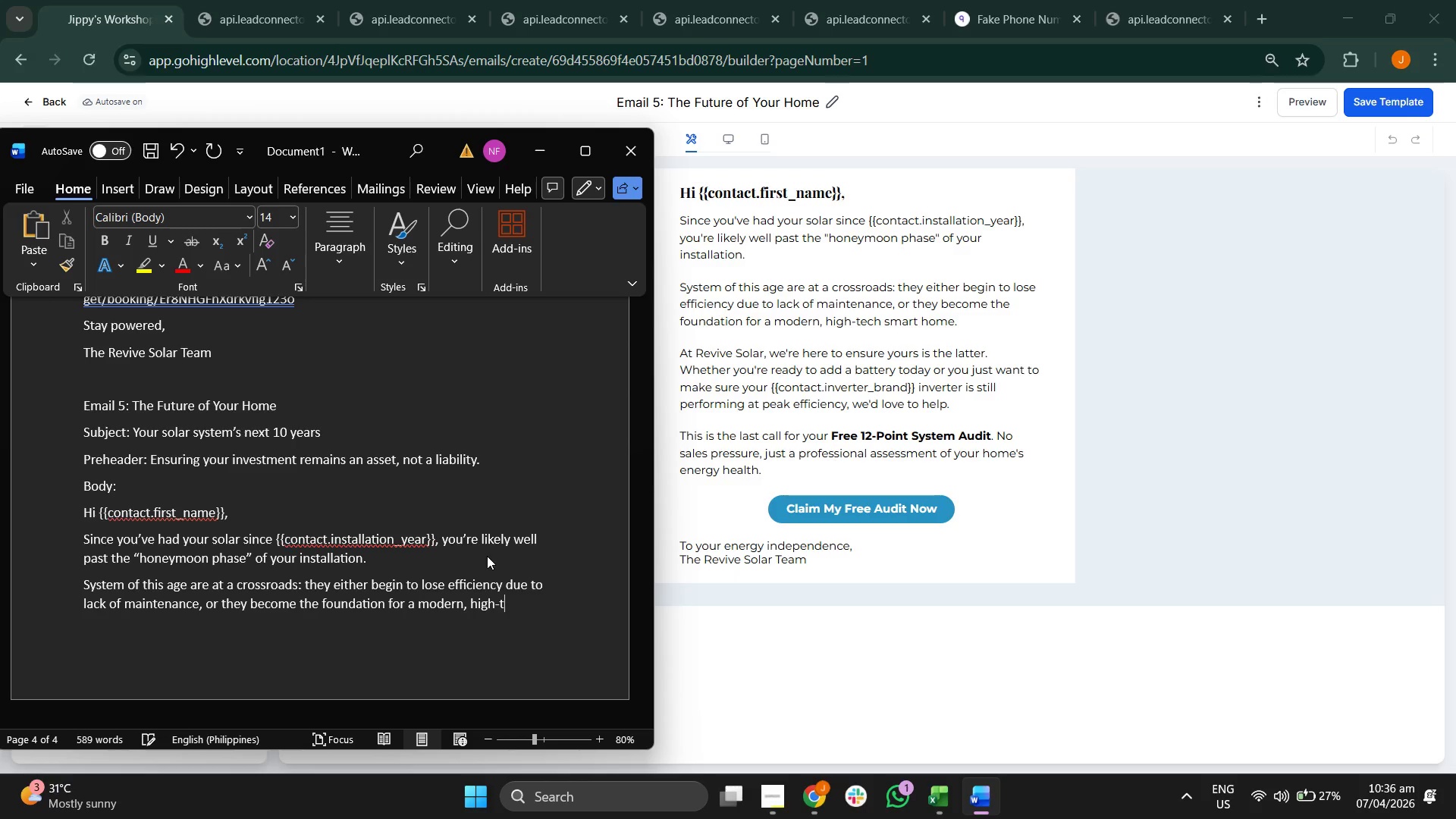 
key(Enter)
 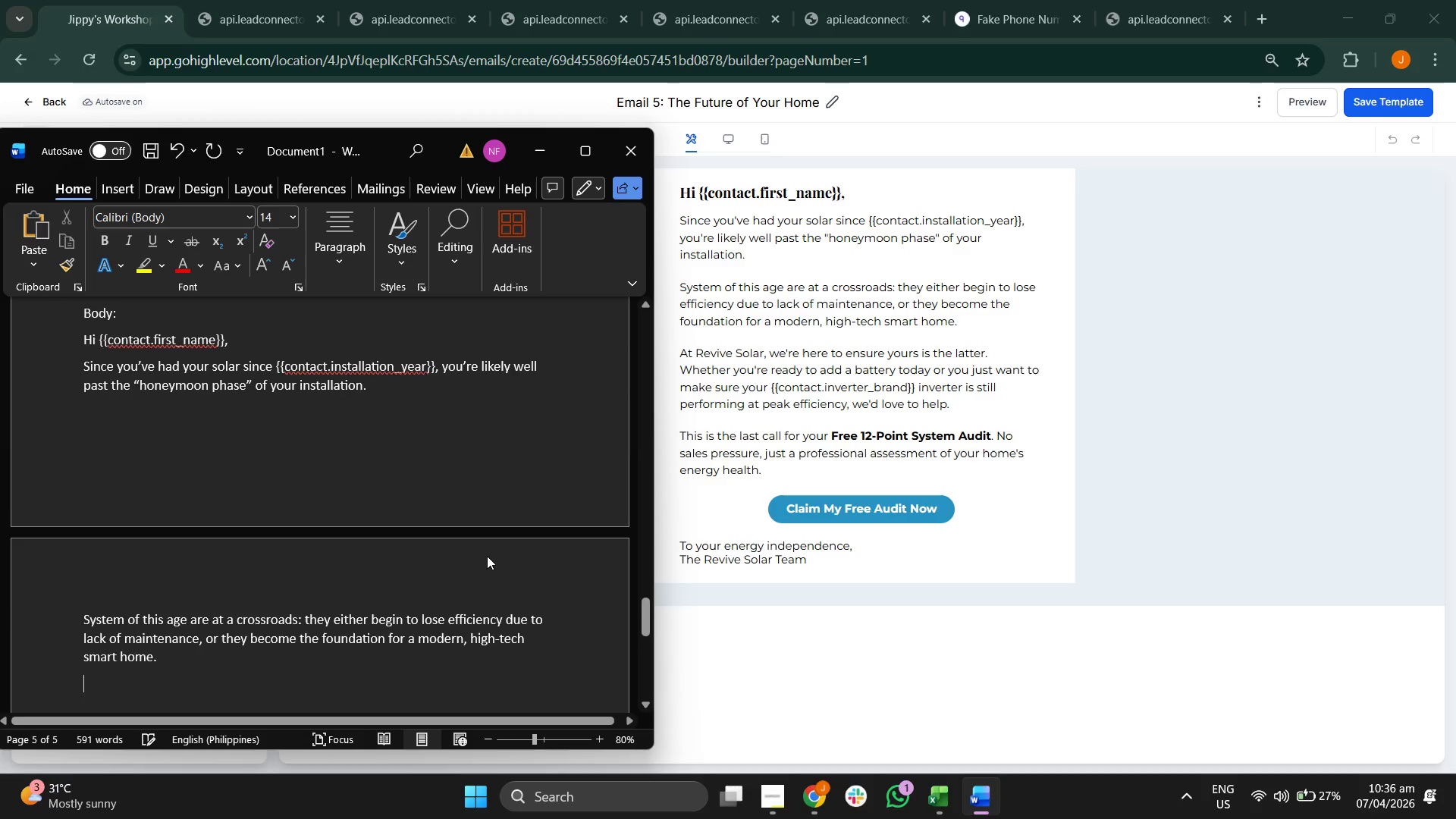 
key(Enter)
 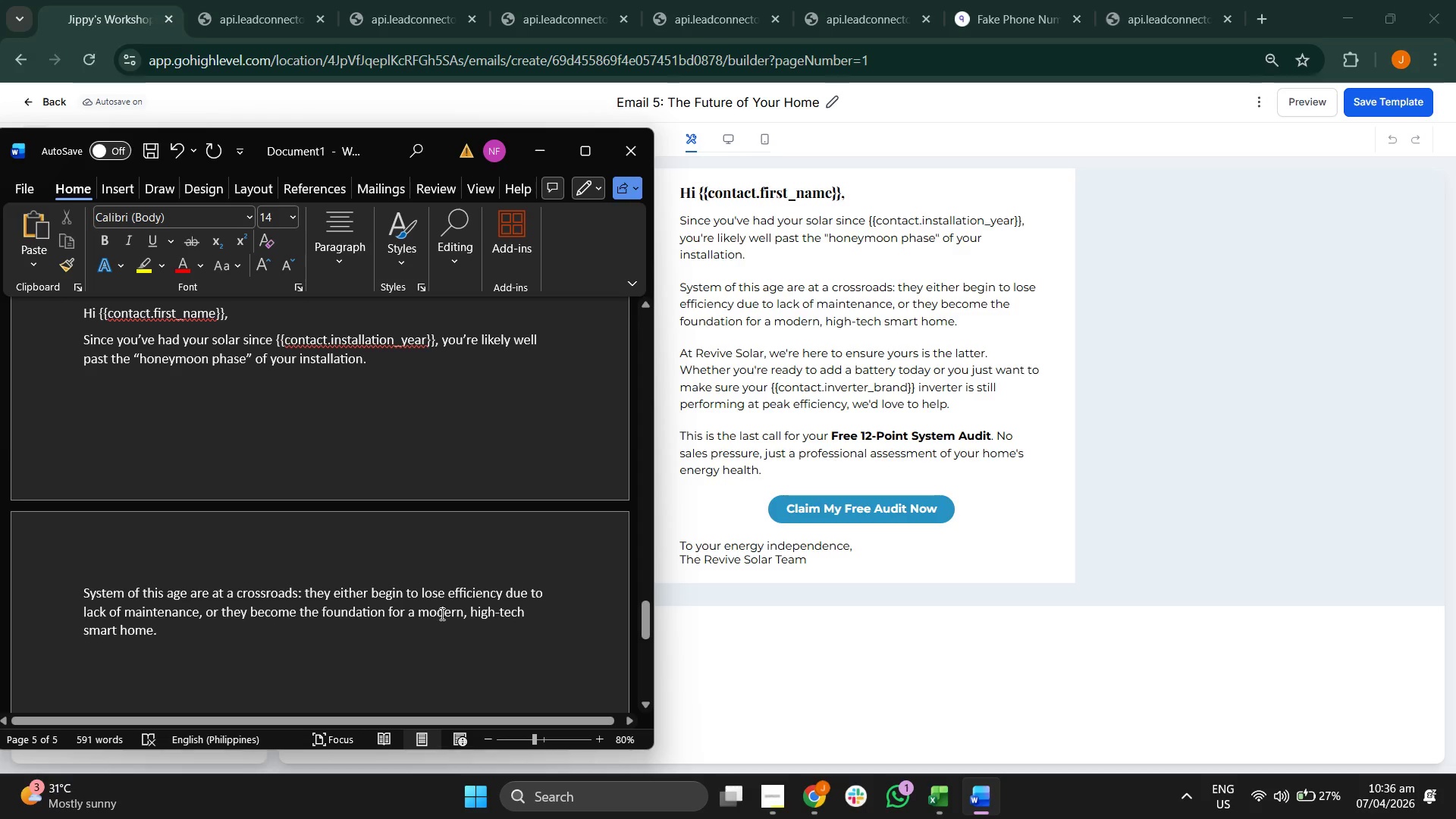 
scroll: coordinate [413, 674], scroll_direction: down, amount: 3.0
 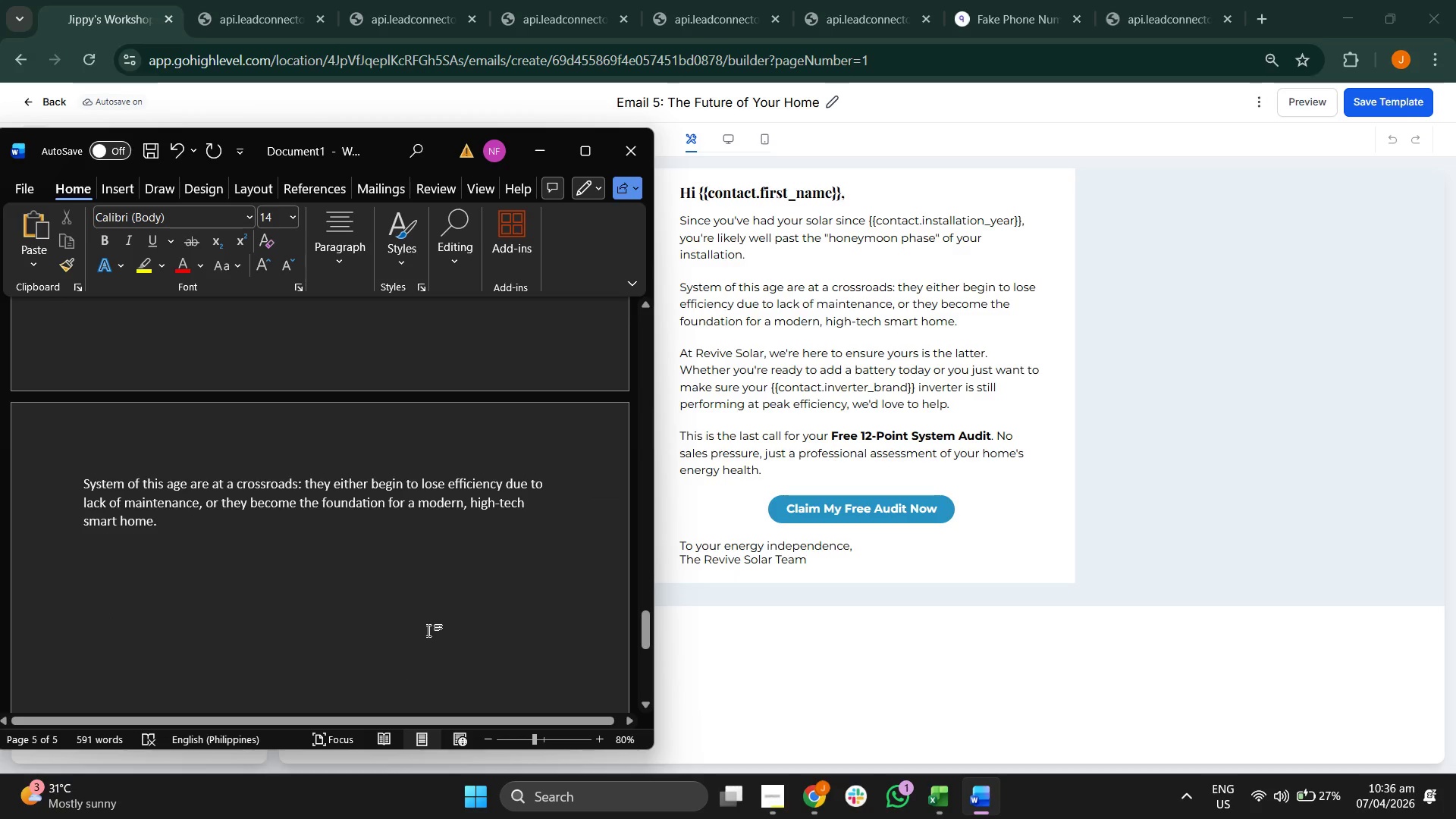 
type(At T)
key(Backspace)
type(Revive Solar, we're here to ensure yours is te)
key(Backspace)
type(he latter. Whether you're ready to add t)
key(Backspace)
type(a bt)
key(Backspace)
type(attery today or you just want to make sure {{contact.inverter_brand}} inverter is still performing at peak efficienc,)
key(Backspace)
type(y, and )
key(Backspace)
key(Backspace)
key(Backspace)
key(Backspace)
type(we'd love to help.)
 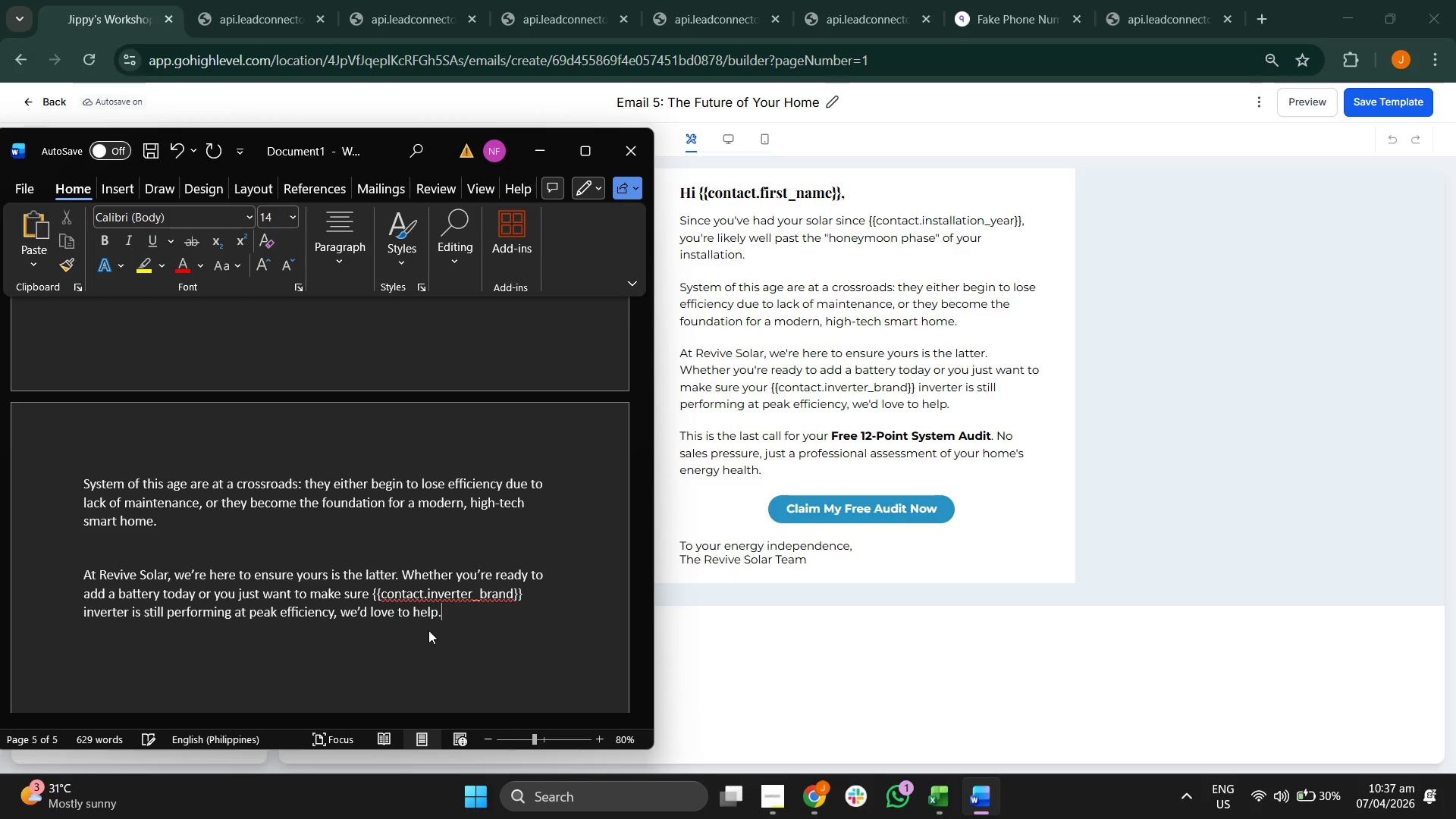 
key(Enter)
 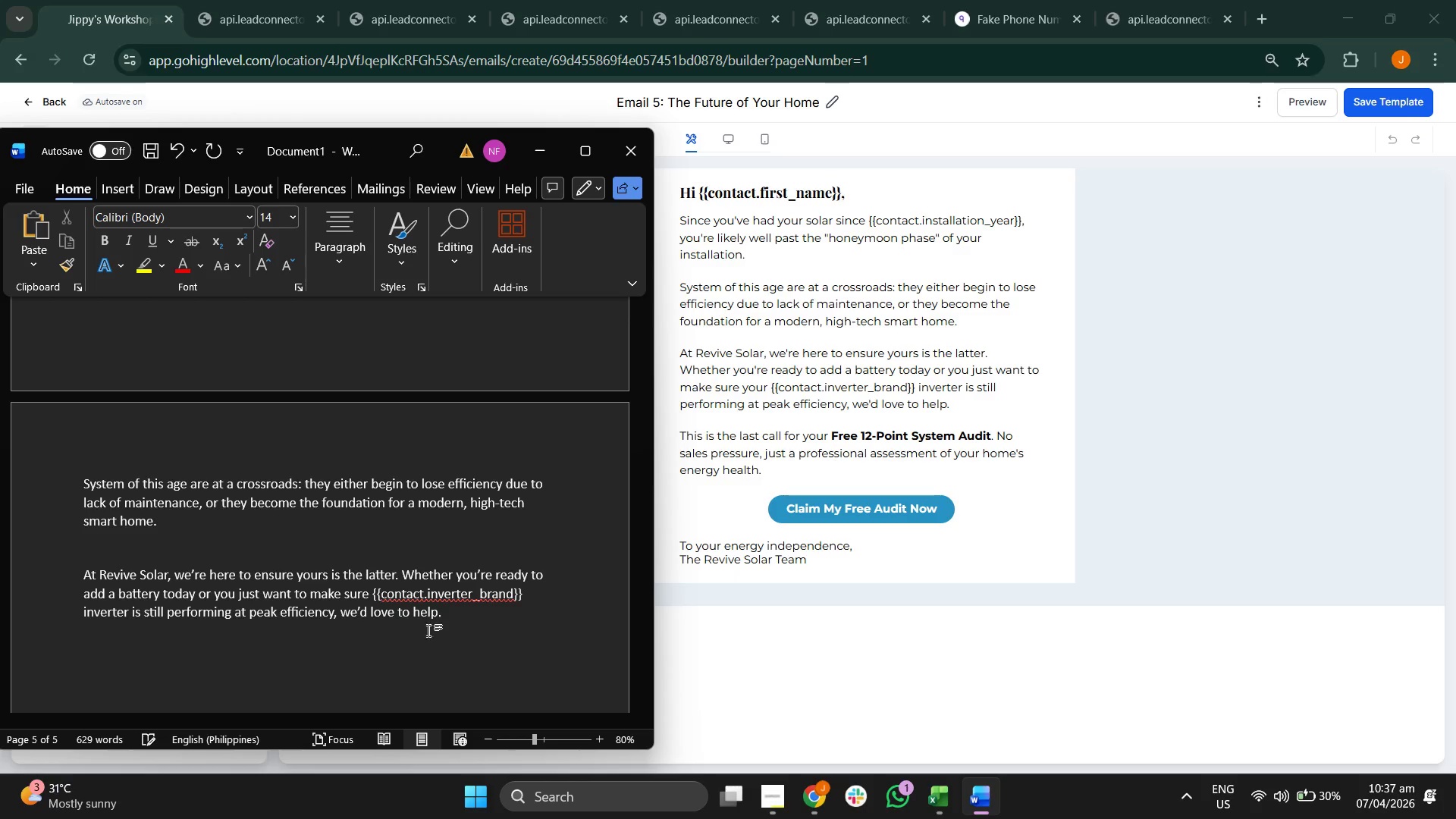 
type(This is the last call for your )
 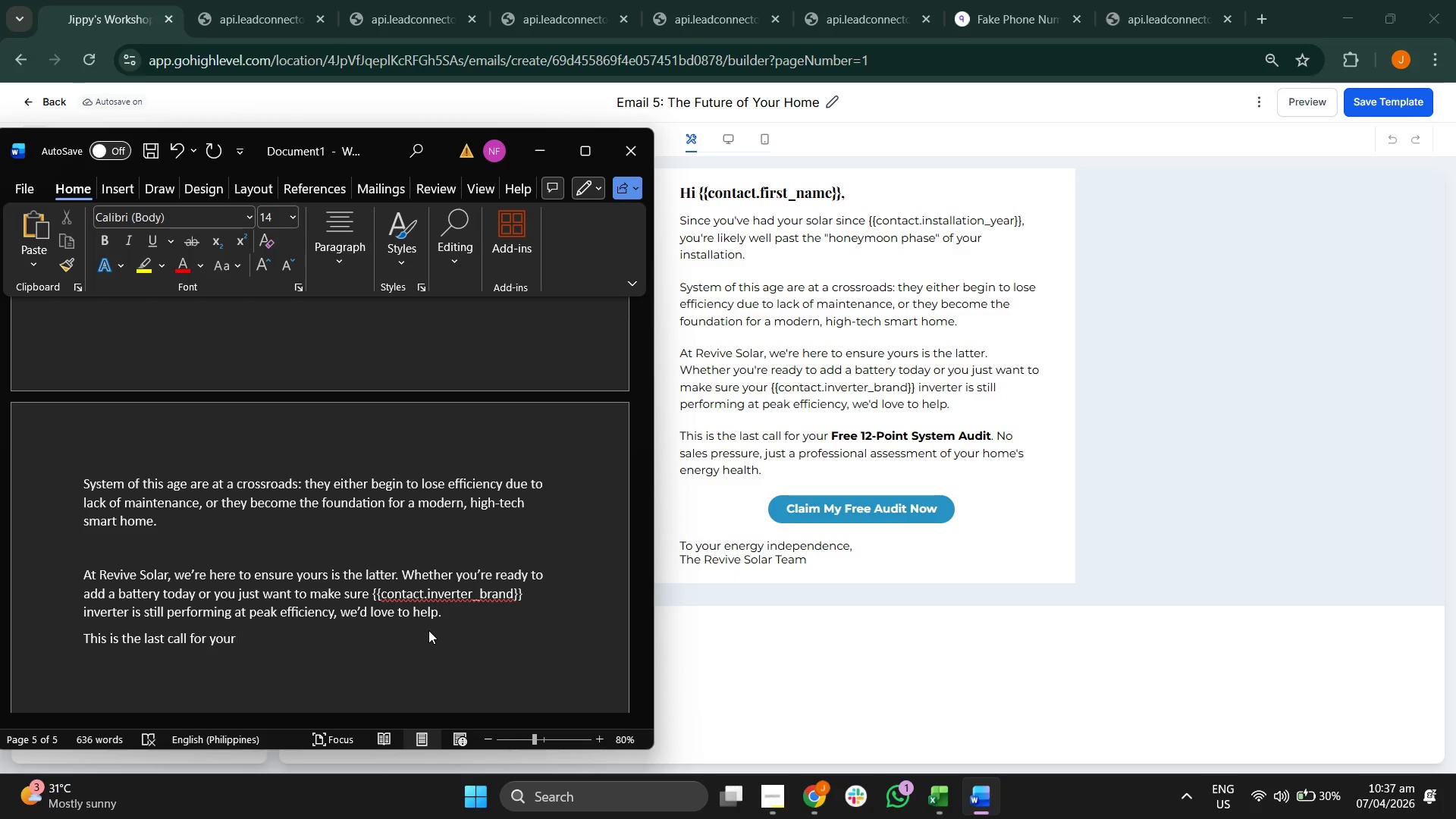 
key(Control+B)
 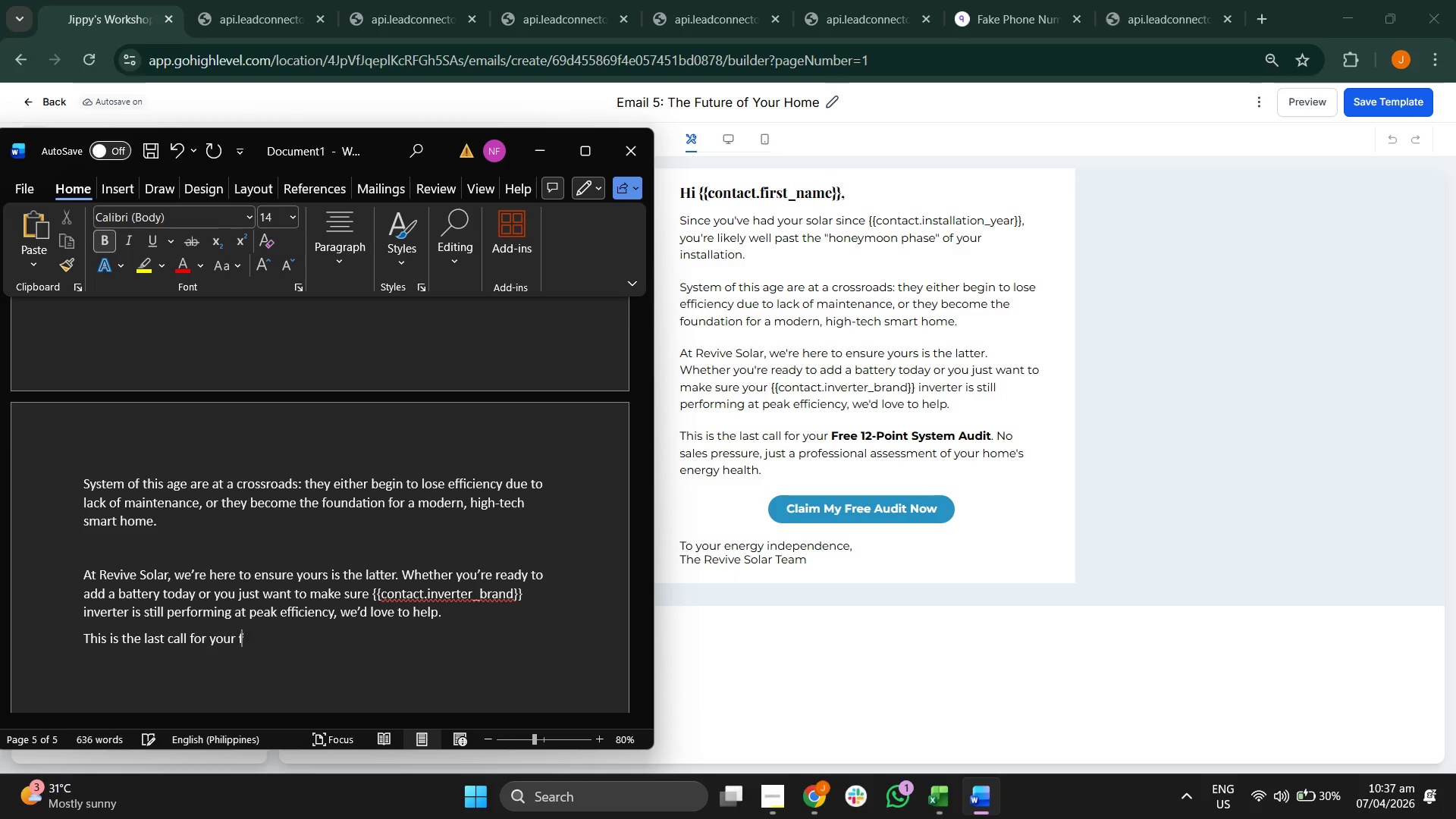 
type(f)
key(Backspace)
type(Free )
key(Backspace)
type(12)
key(Backspace)
key(Backspace)
type( 12-Point System Aud)
key(Backspace)
key(Backspace)
type(udit)
 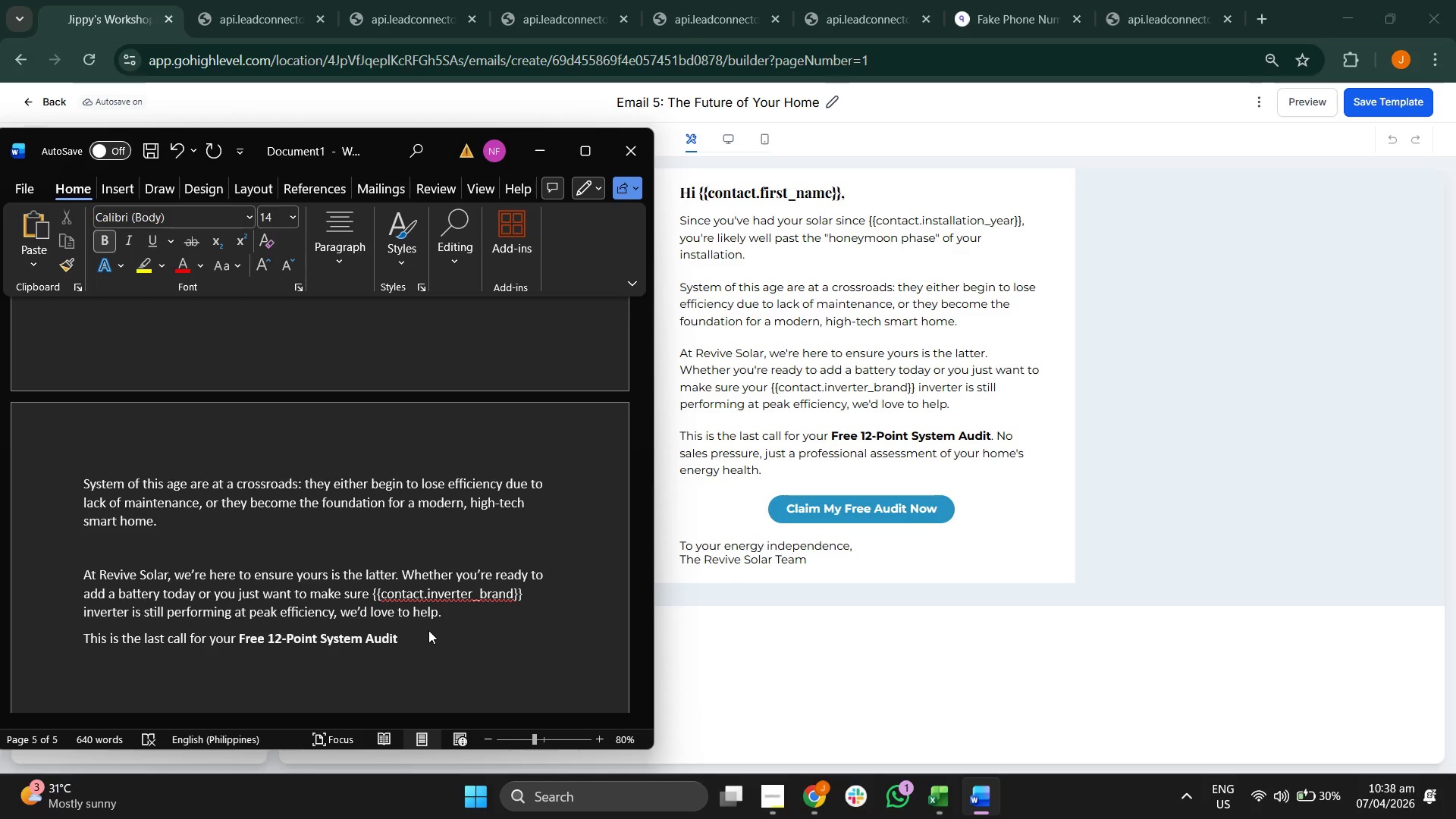 
key(Control+B)
 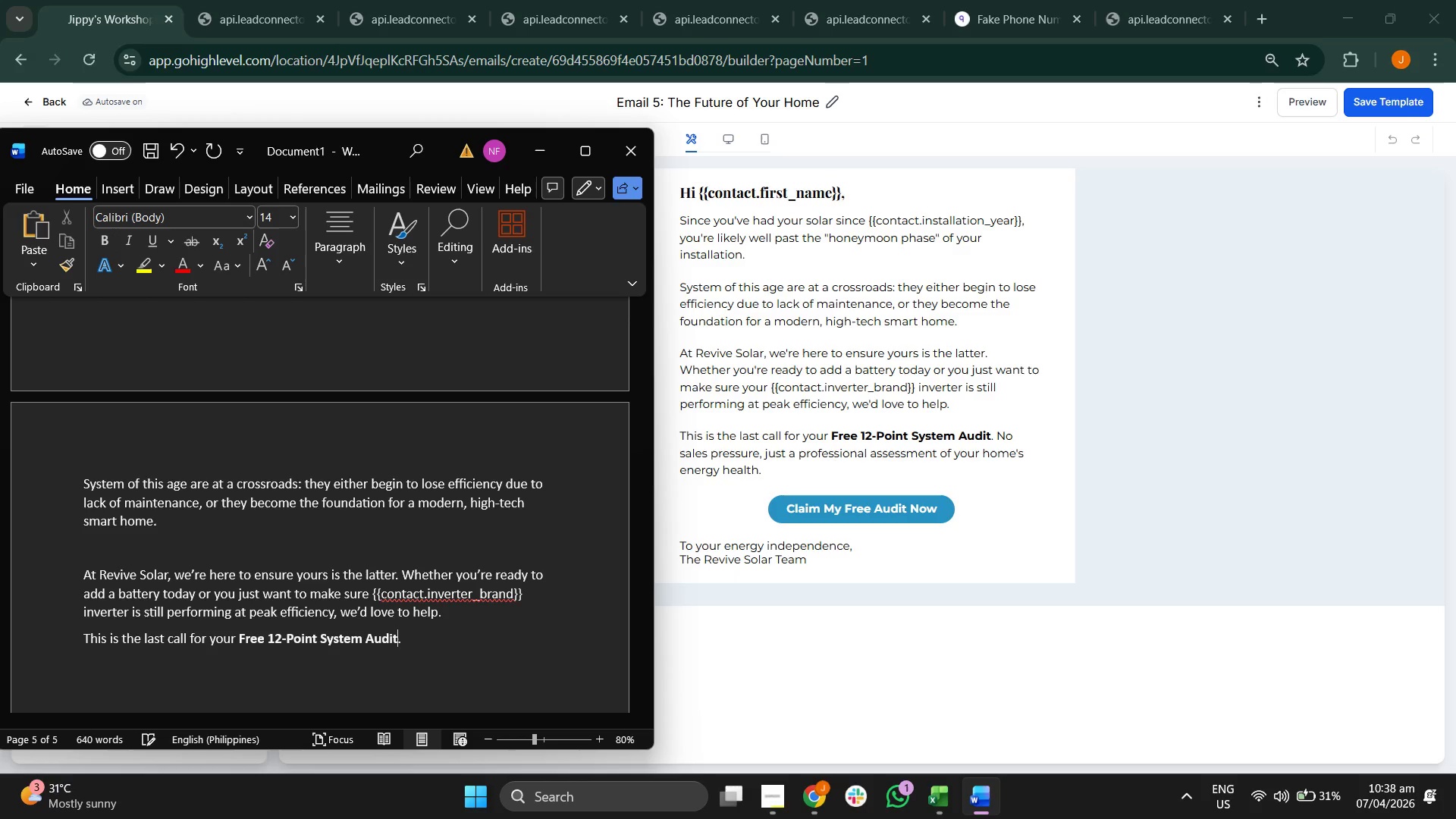 
type(. No SALE)
key(Backspace)
key(Backspace)
key(Backspace)
key(Backspace)
type(SAL)
key(Backspace)
key(Backspace)
key(Backspace)
type(sales pressure.)
key(Backspace)
type(, jst a pro)
key(Backspace)
key(Backspace)
key(Backspace)
key(Backspace)
key(Backspace)
key(Backspace)
key(Backspace)
key(Backspace)
type(ust a professional assessment of your home's enever)
key(Backspace)
key(Backspace)
key(Backspace)
type(rgt)
key(Backspace)
type(y helth)
key(Backspace)
key(Backspace)
key(Backspace)
type(alth.)
 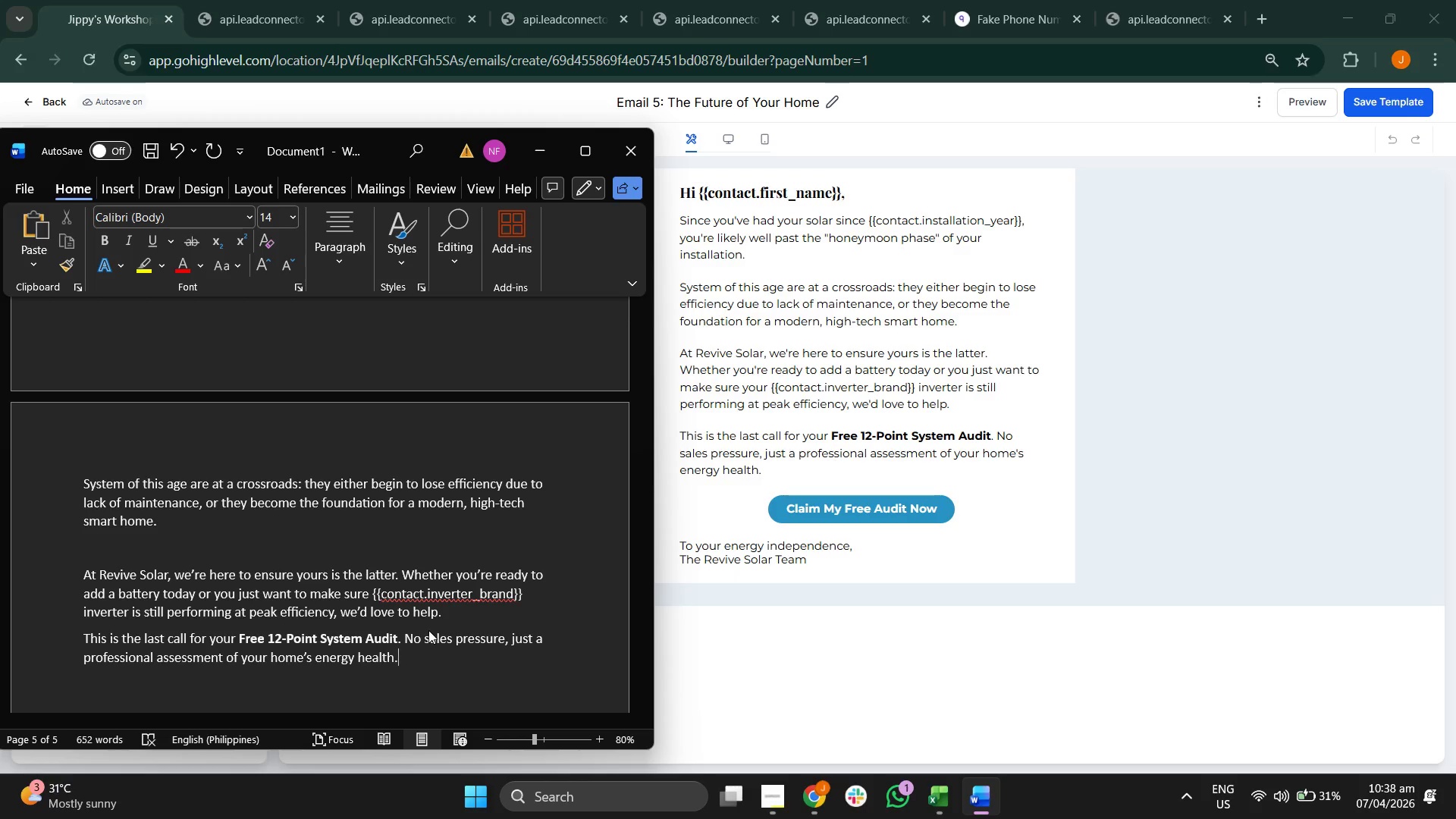 
scroll: coordinate [346, 569], scroll_direction: down, amount: 3.0
 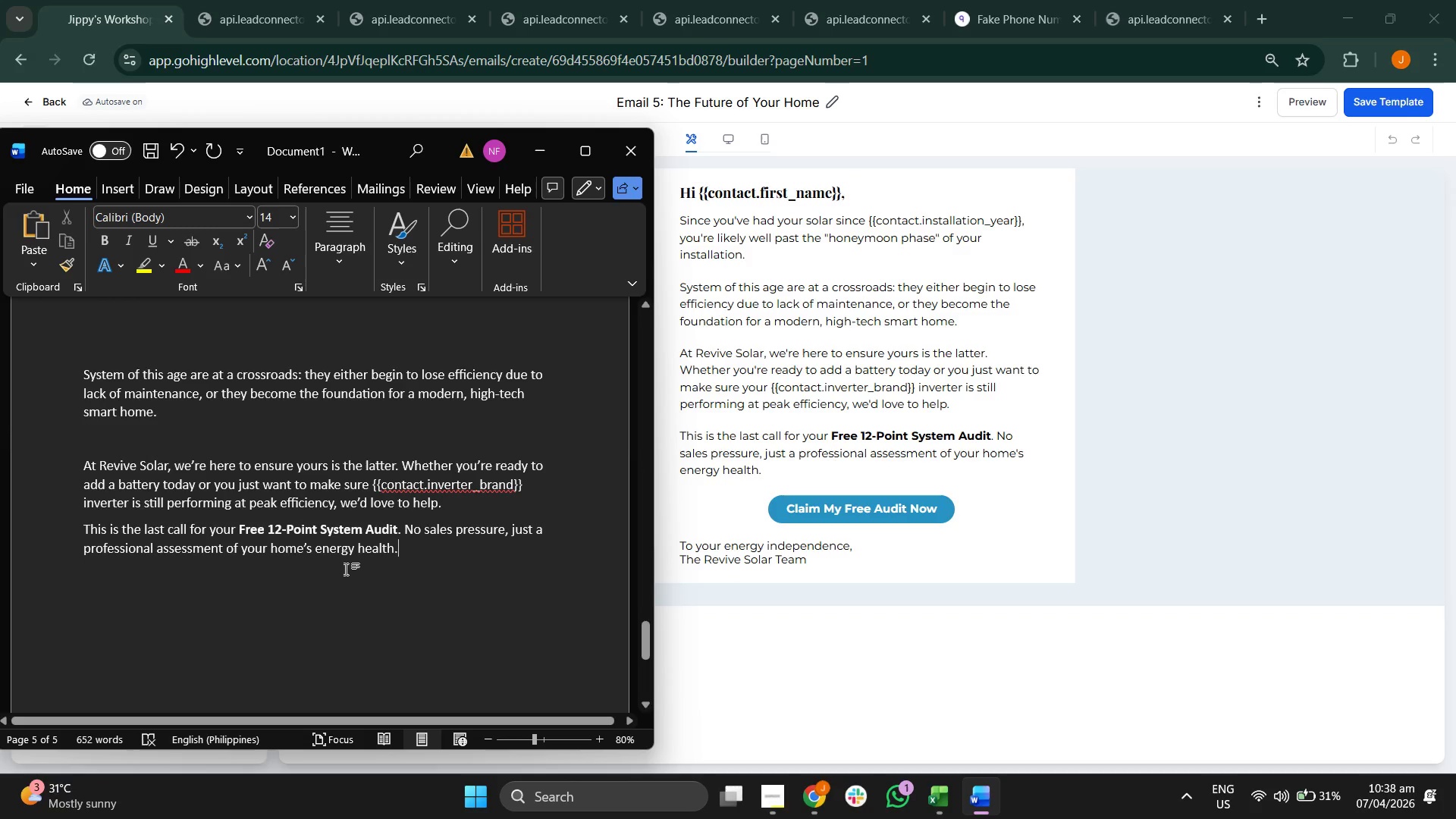 
key(Enter)
 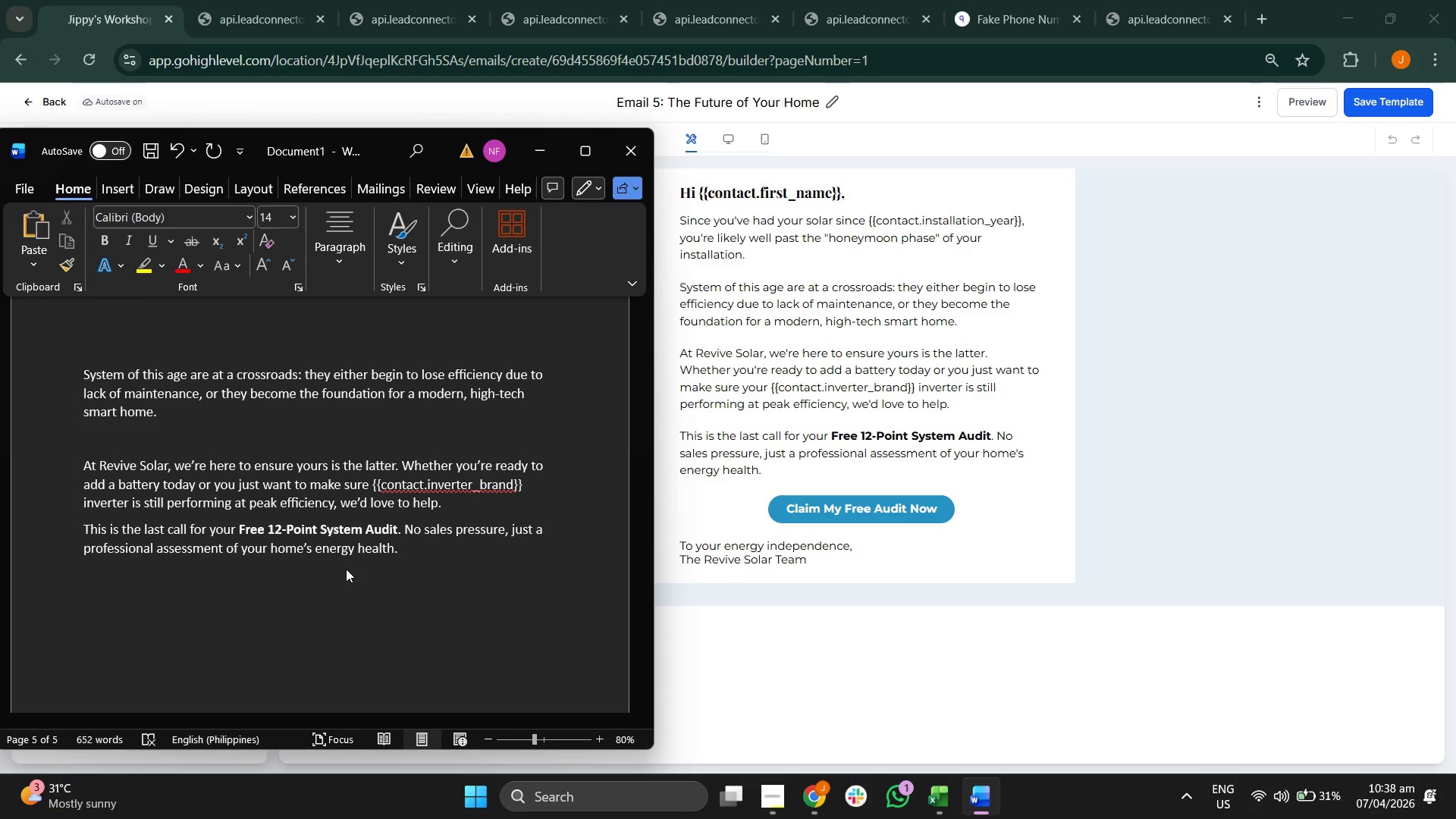 
type([Button: Claim My Free Audi )
key(Backspace)
type(t Now])
 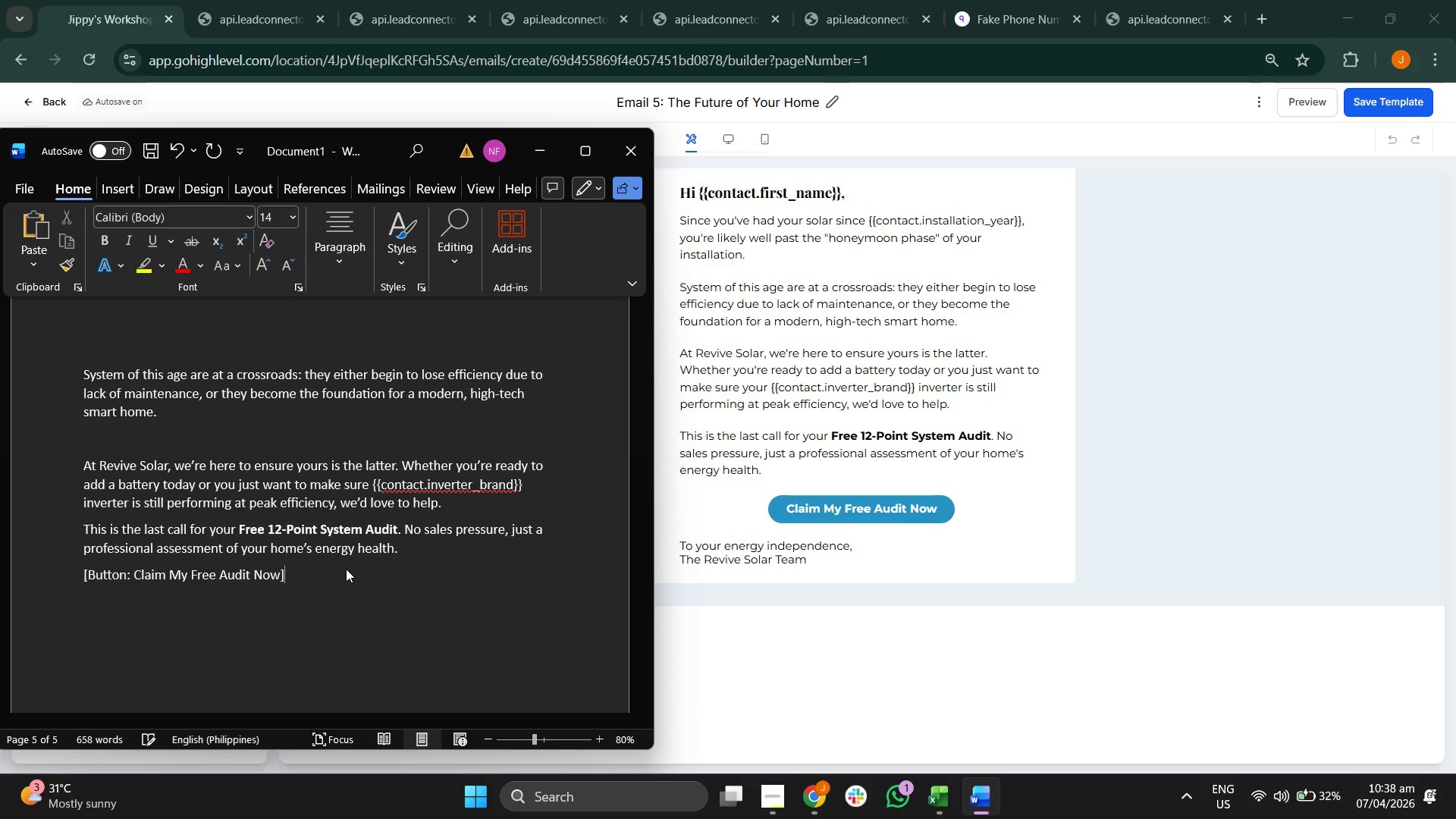 
scroll: coordinate [314, 534], scroll_direction: up, amount: 14.0
 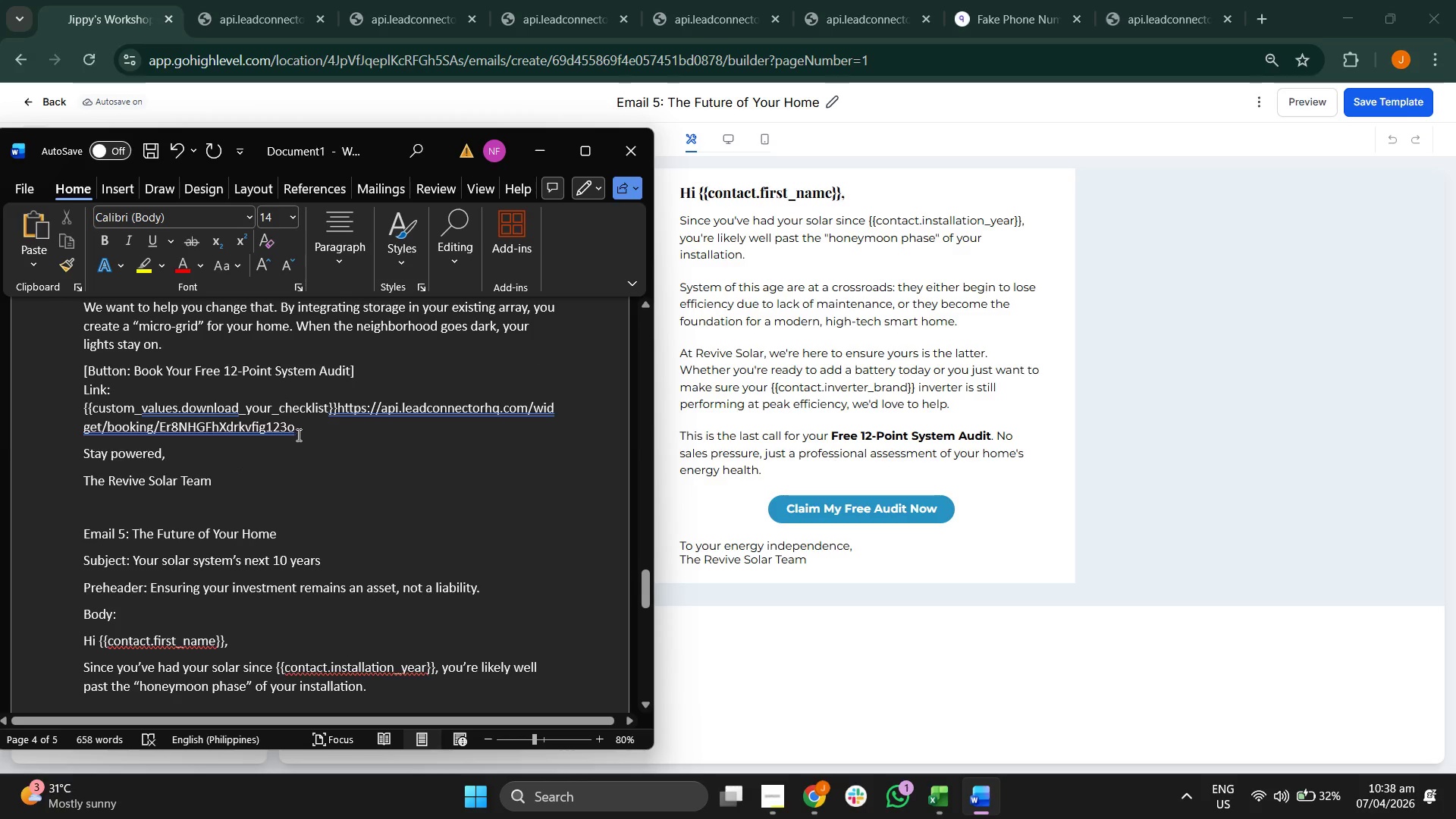 
left_click_drag(start_coordinate=[300, 431], to_coordinate=[83, 404])
 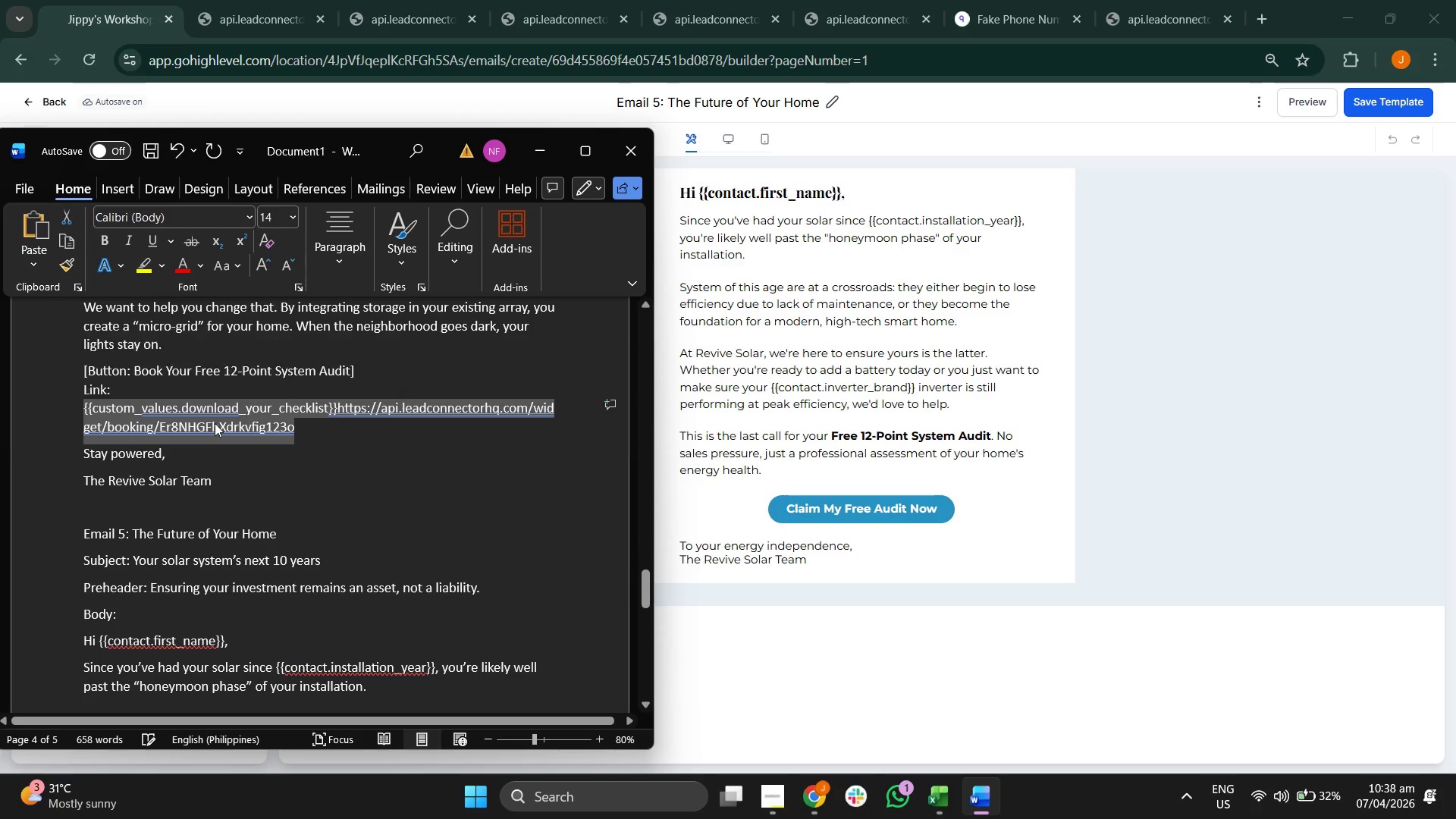 
key(Control+C)
 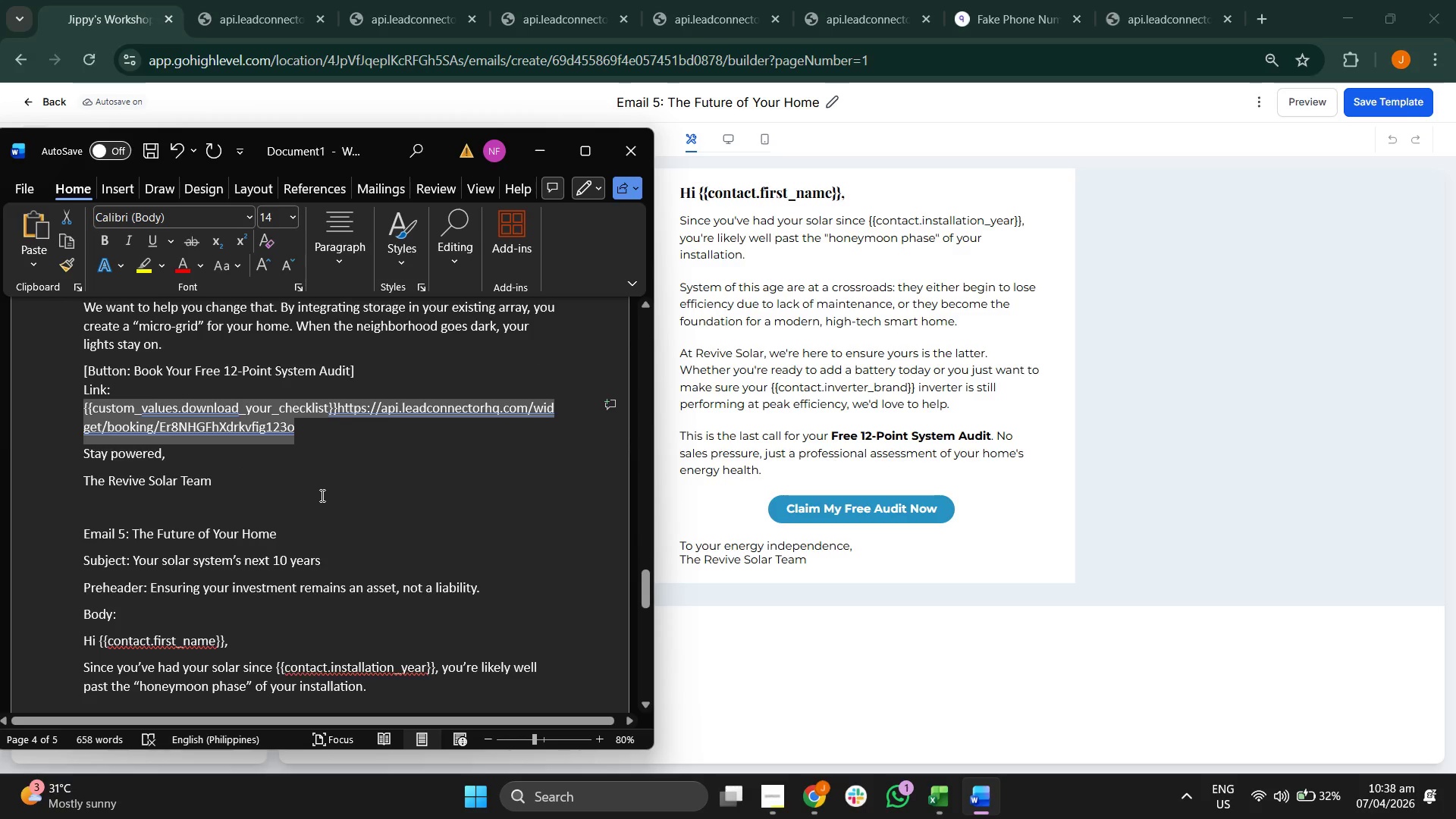 
scroll: coordinate [332, 577], scroll_direction: down, amount: 16.0
 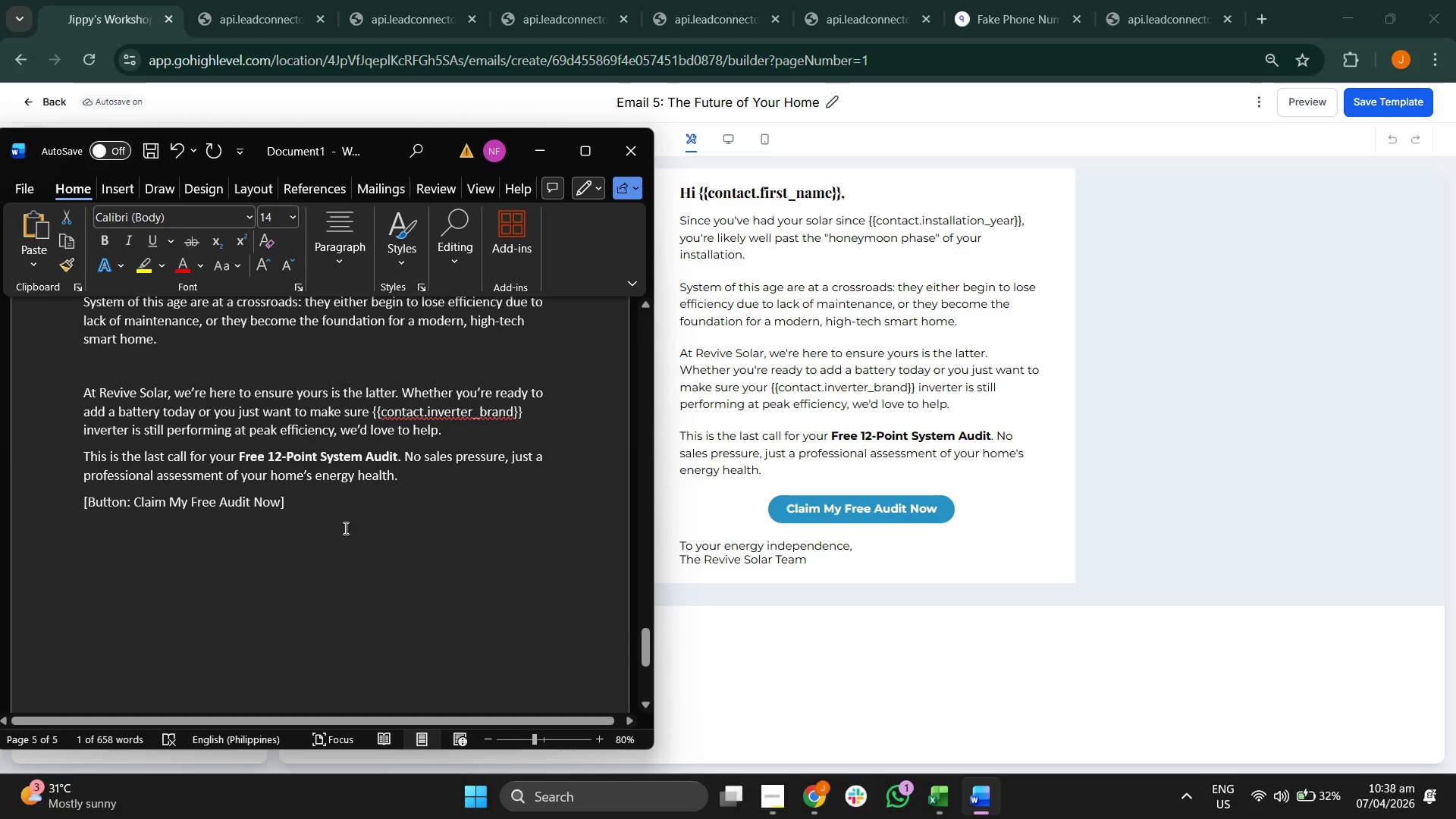 
left_click([340, 505])
 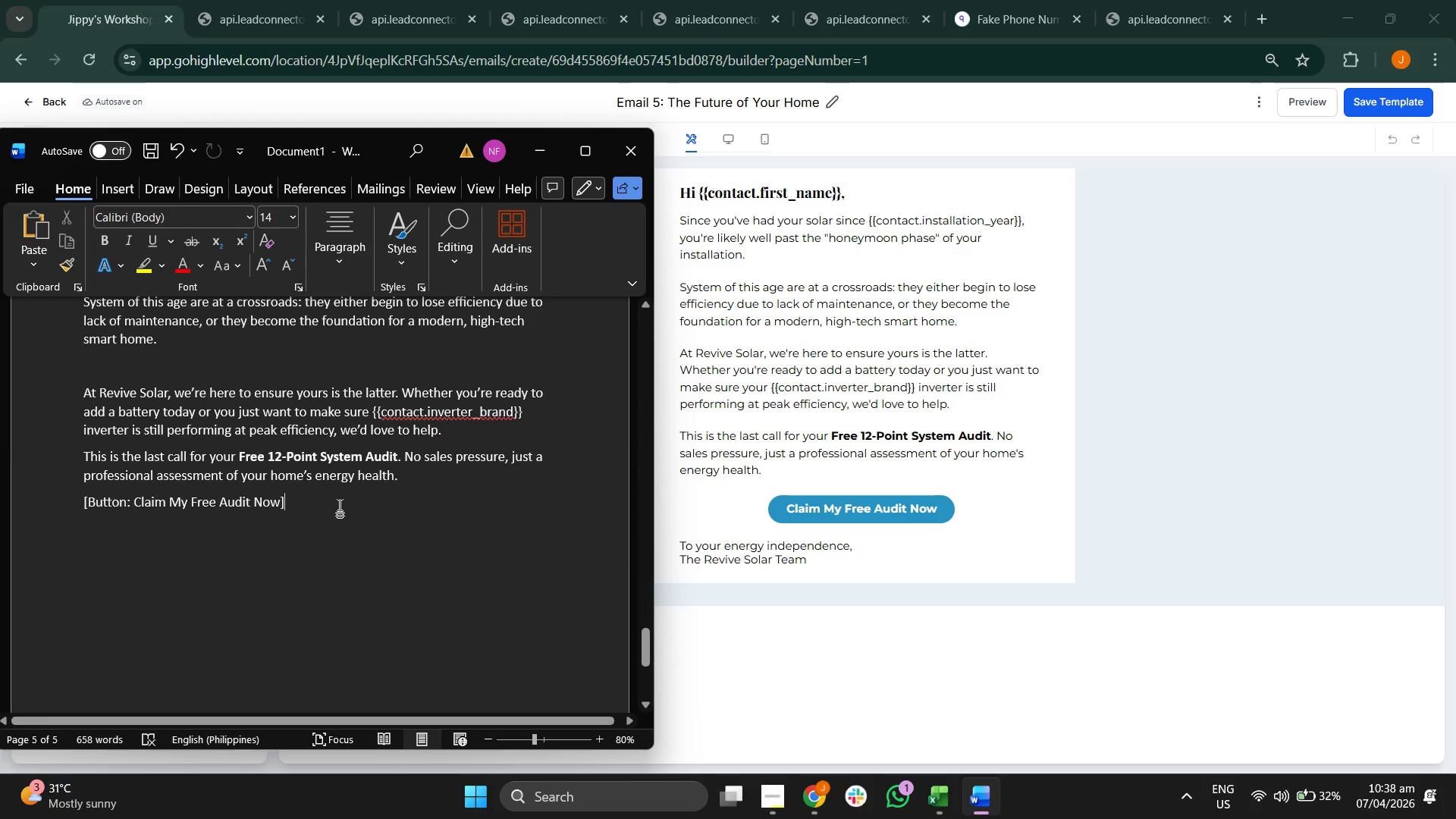 
key(Shift+ShiftRight)
 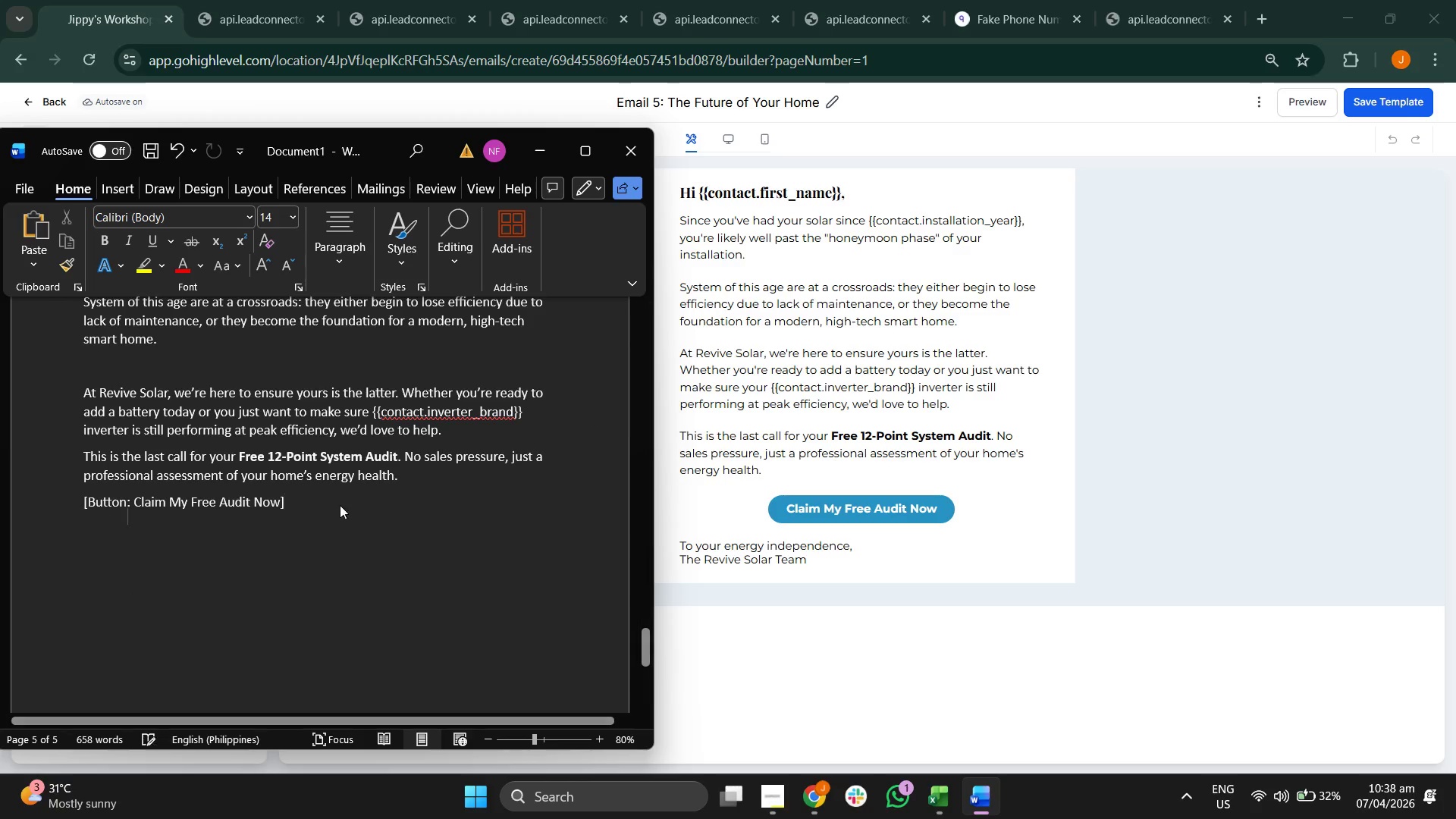 
key(Shift+Enter)
 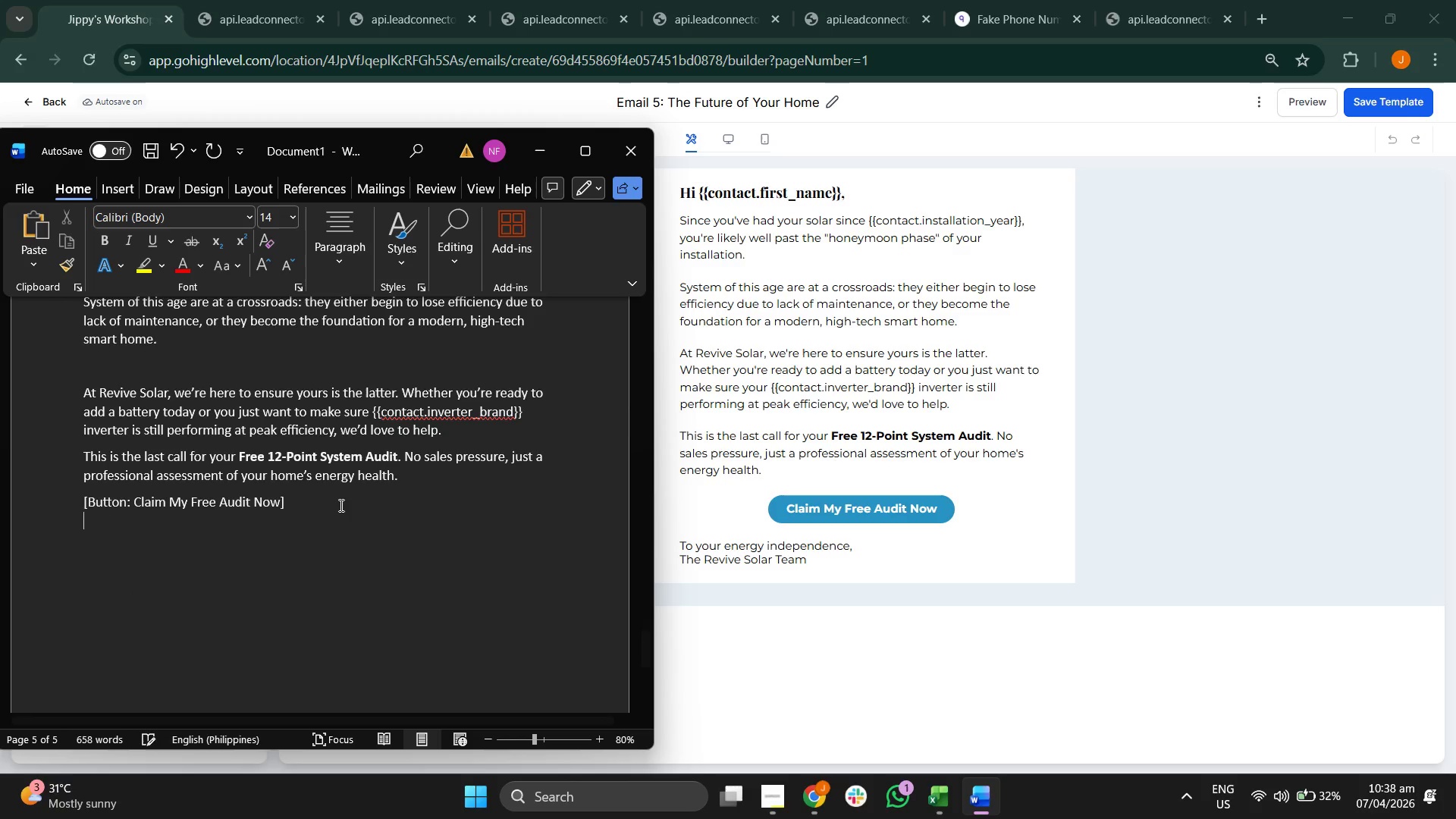 
type(Link: )
 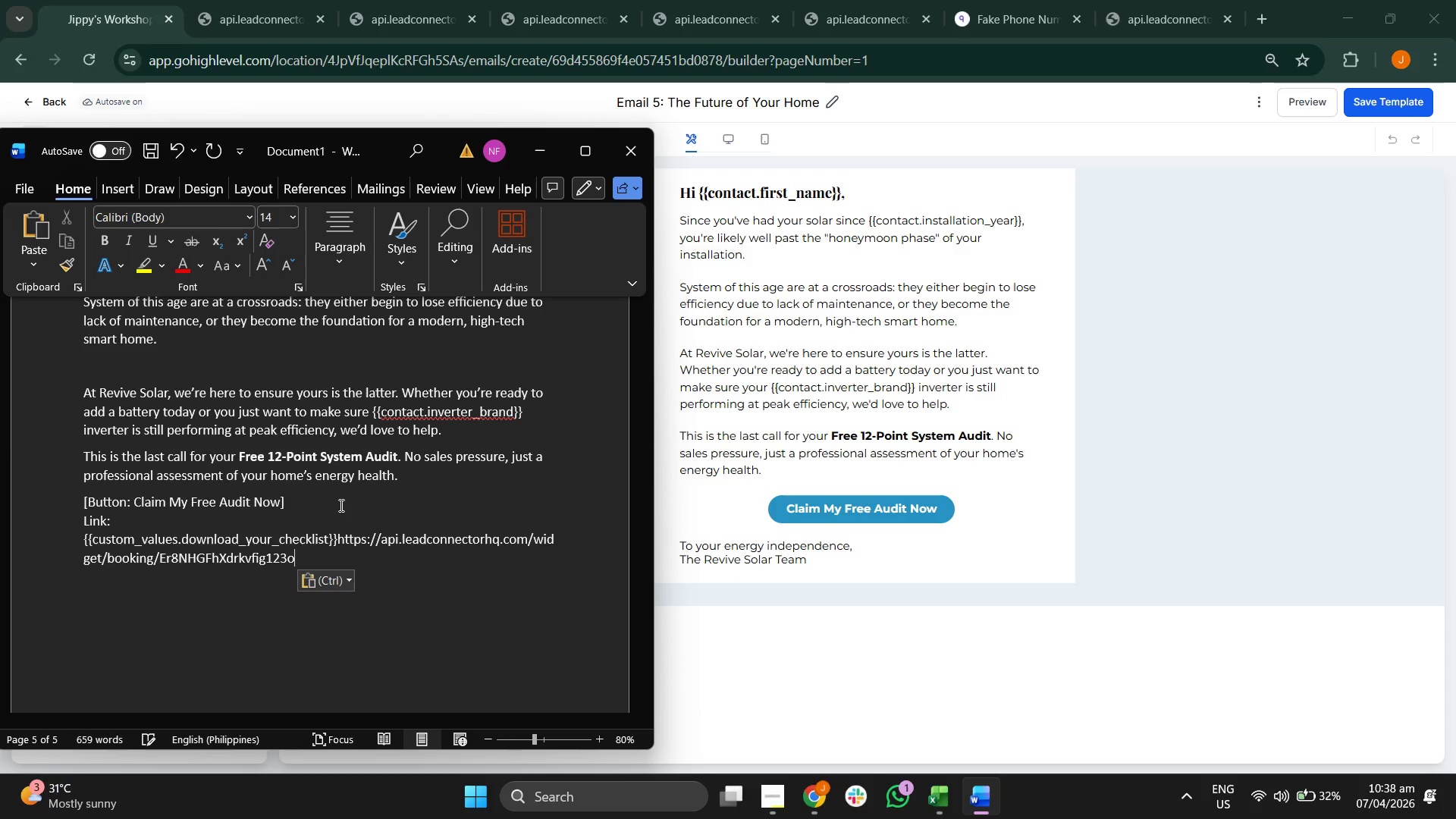 
key(Control+V)
 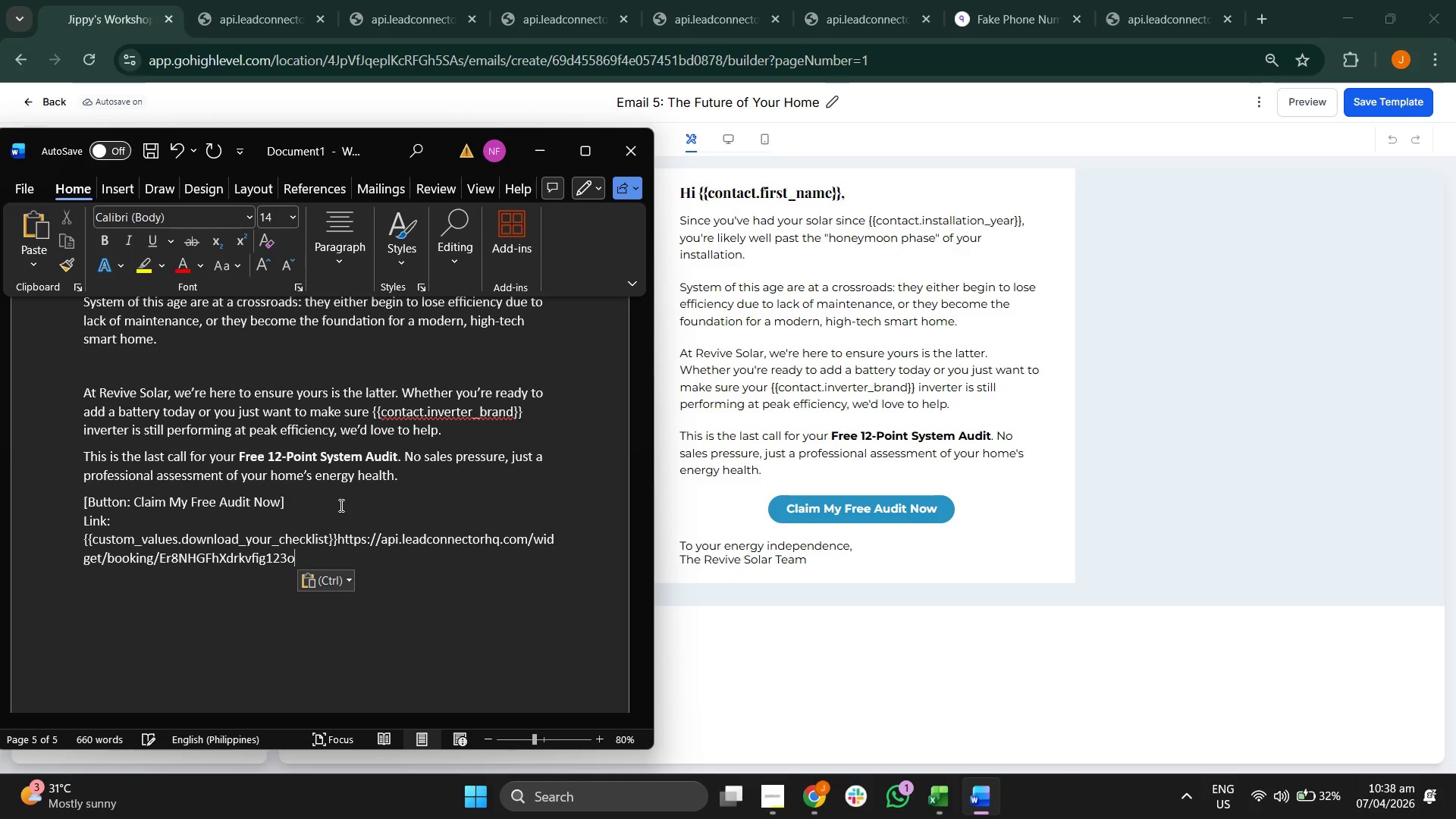 
key(Shift+ShiftRight)
 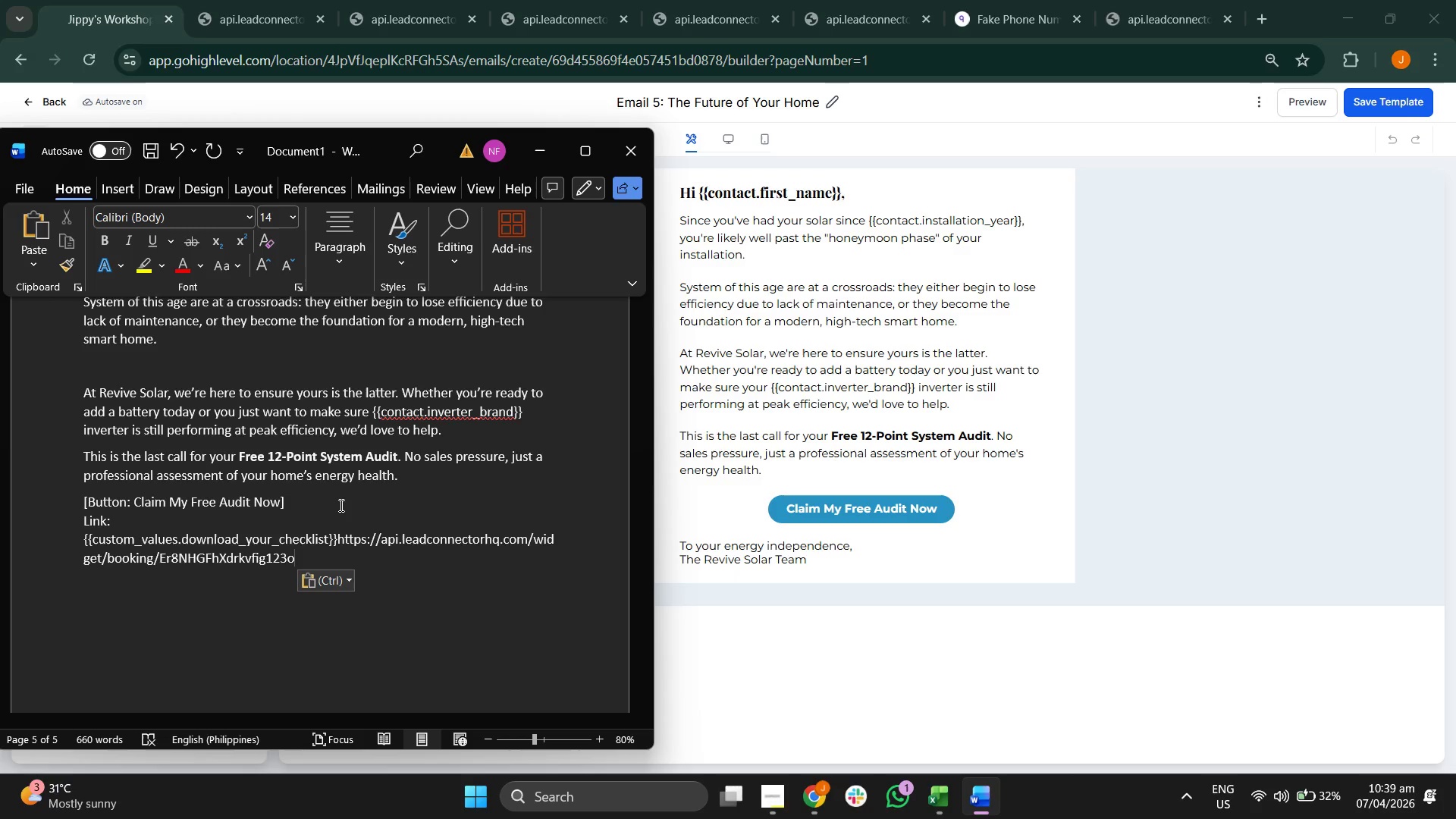 
key(Enter)
 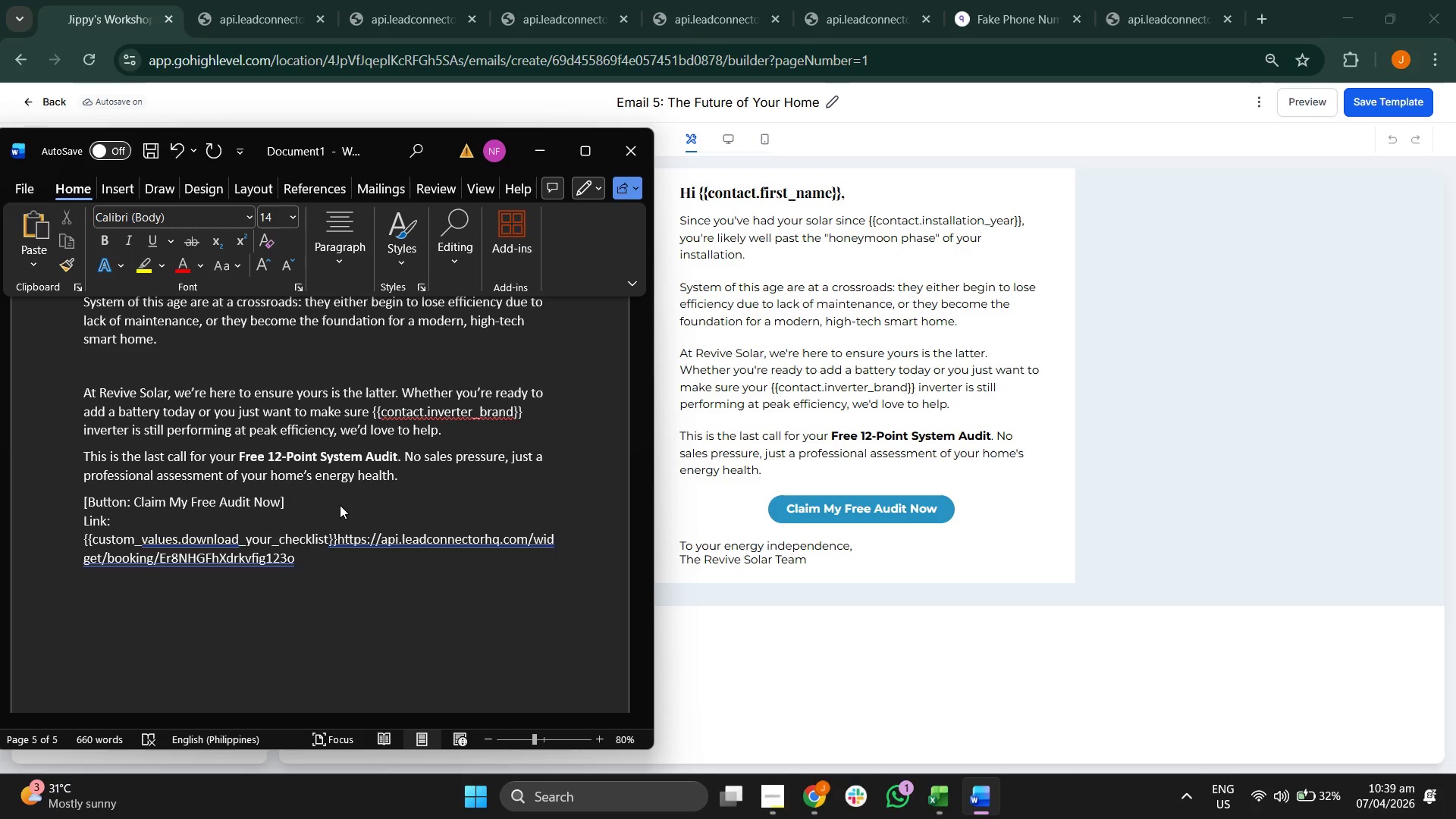 
type(To en)
key(Backspace)
key(Backspace)
type(your eneryg)
key(Backspace)
key(Backspace)
type(gy independence,)
 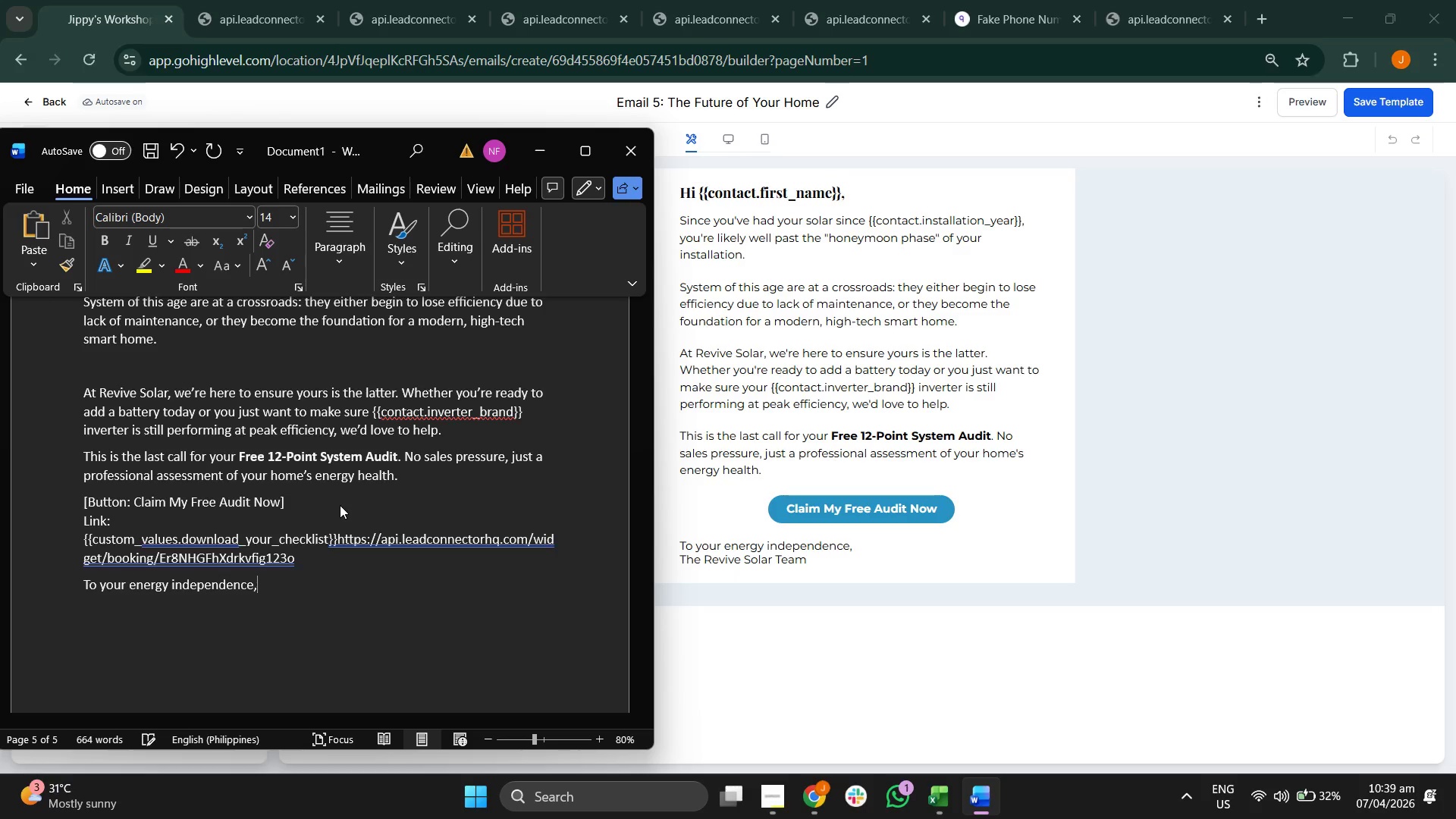 
key(Enter)
 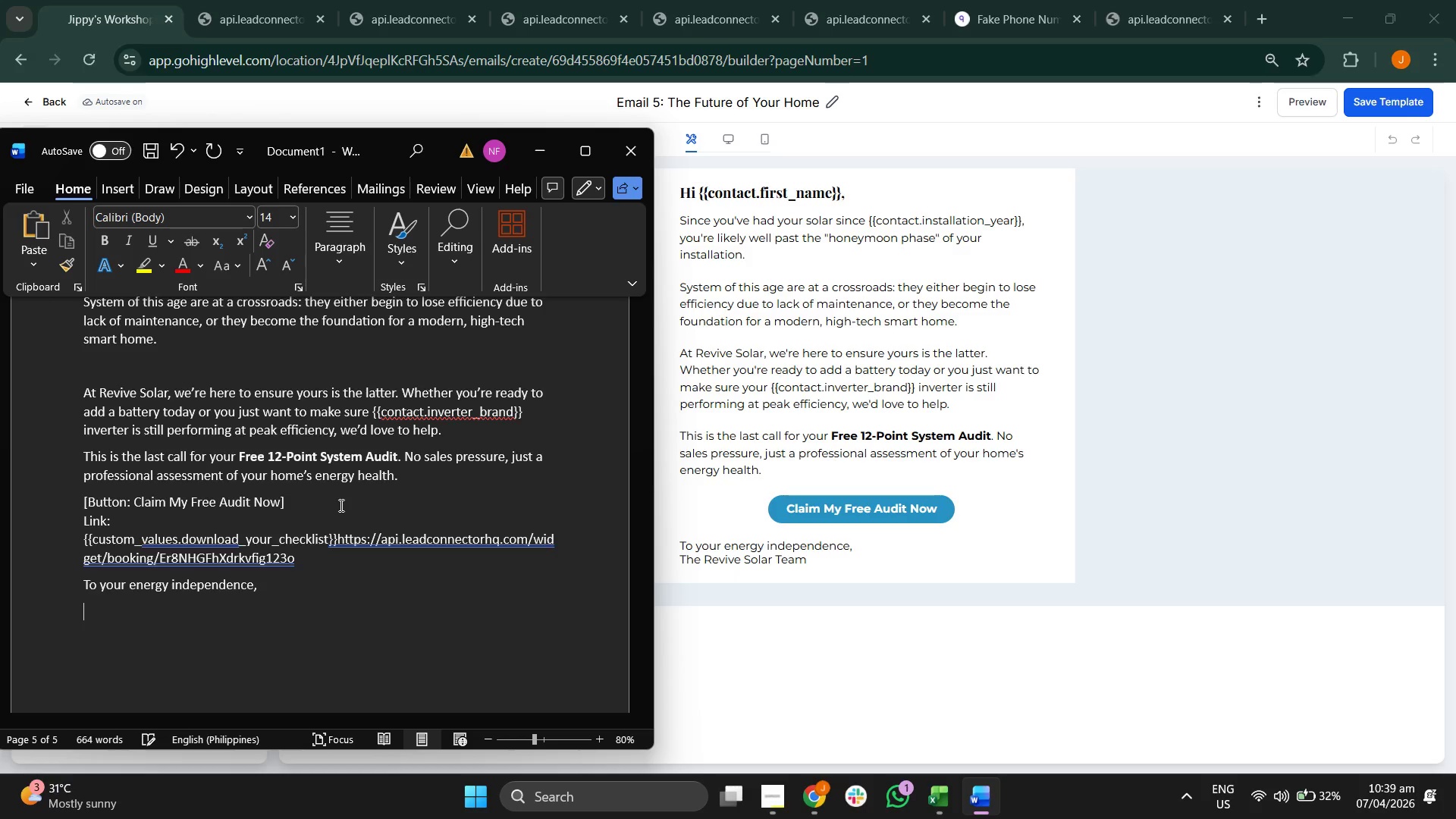 
type(The Reu)
key(Backspace)
type(vu)
key(Backspace)
type(ive SOLA)
key(Backspace)
key(Backspace)
key(Backspace)
type(olar Team)
 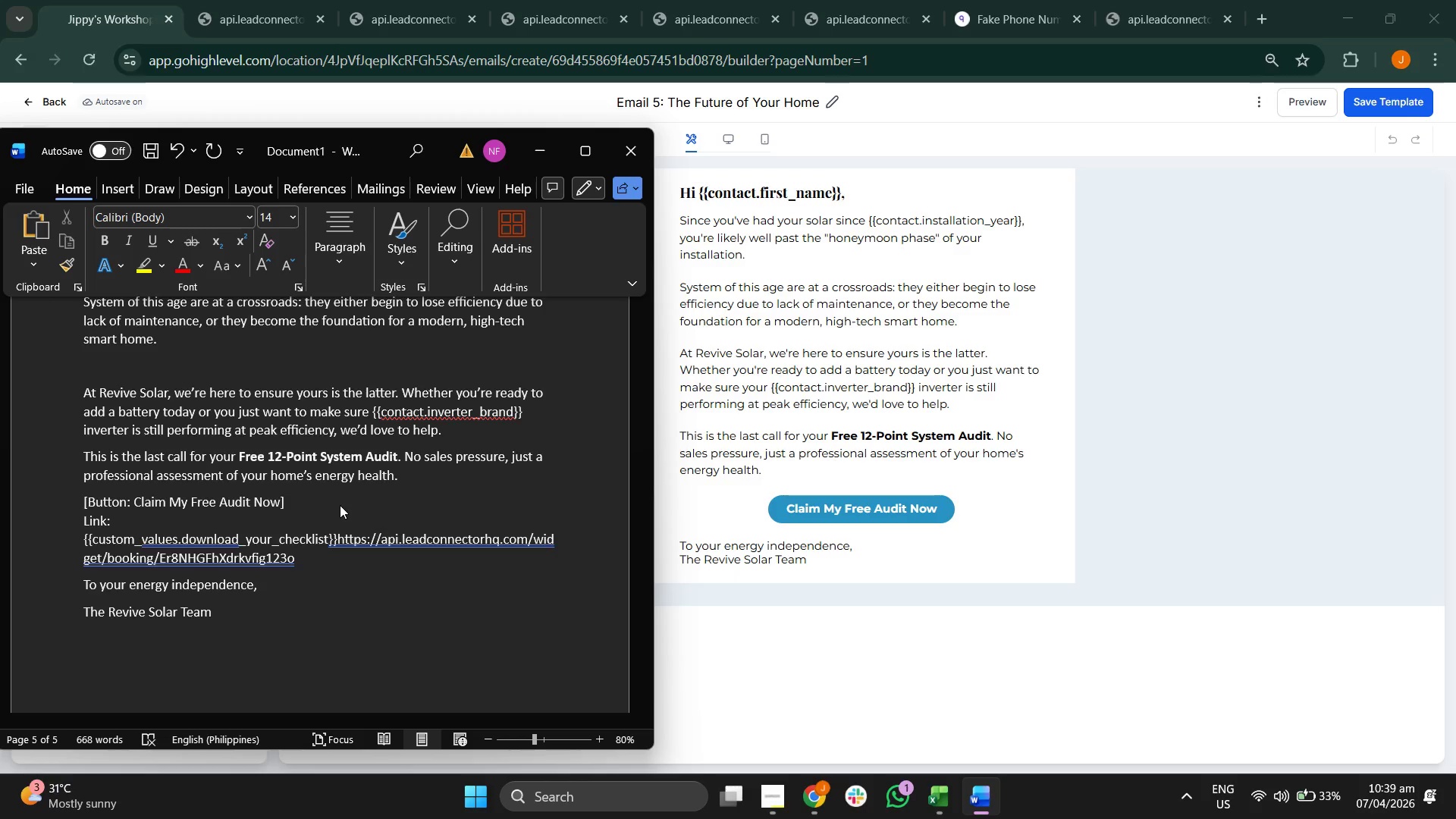 
scroll: coordinate [340, 505], scroll_direction: up, amount: 15.0
 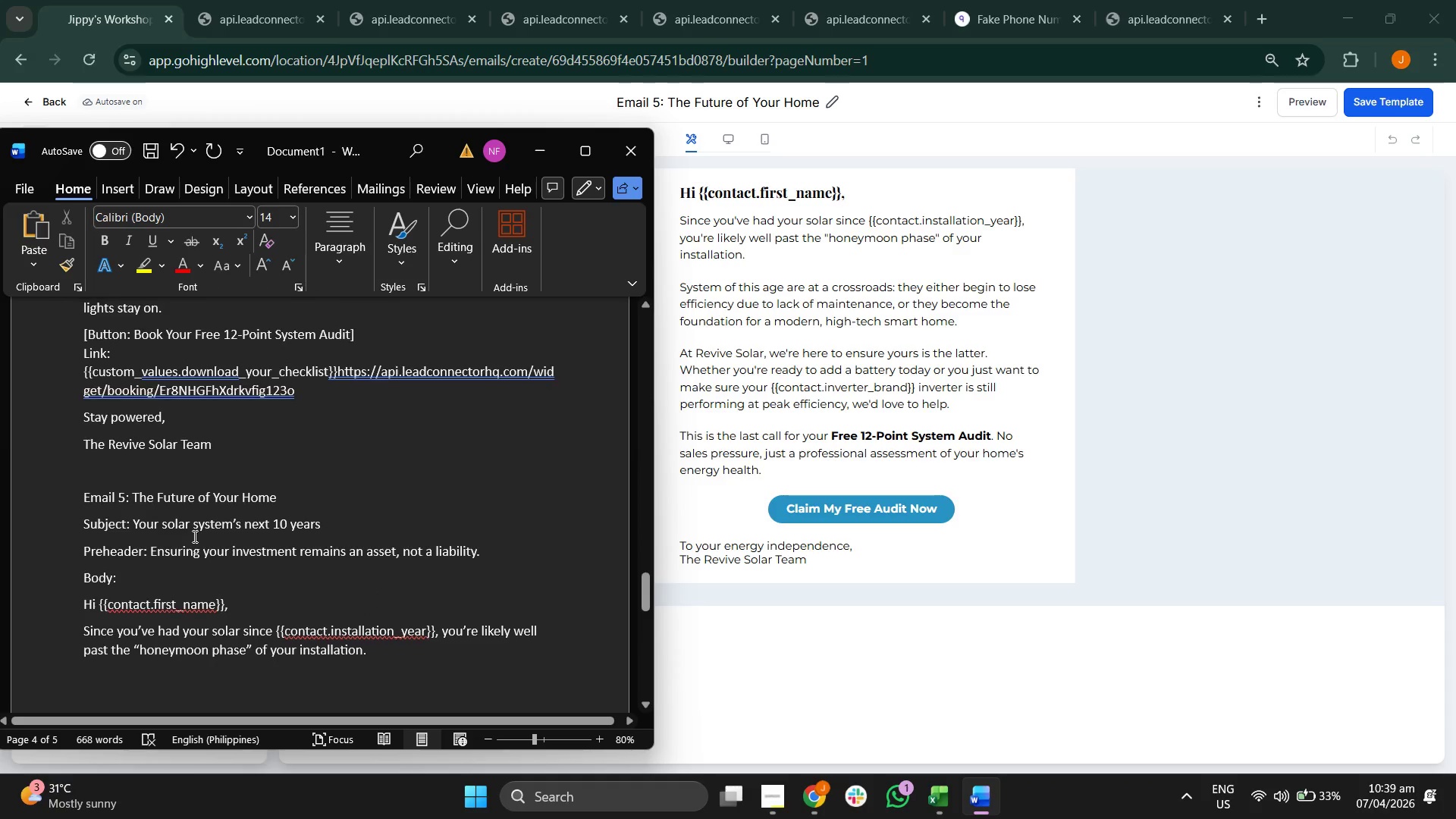 
scroll: coordinate [195, 539], scroll_direction: down, amount: 1.0
 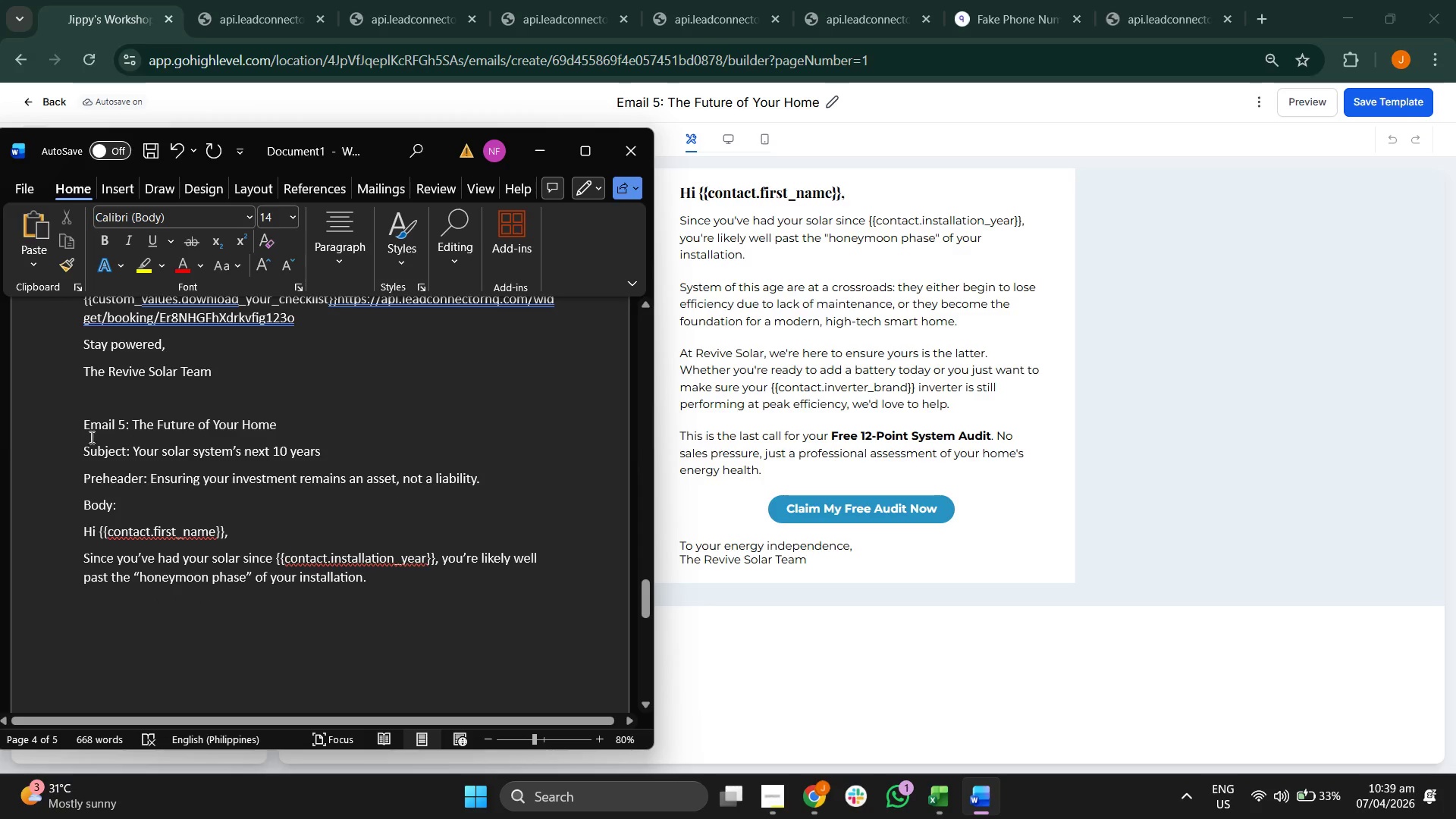 
left_click([84, 430])
 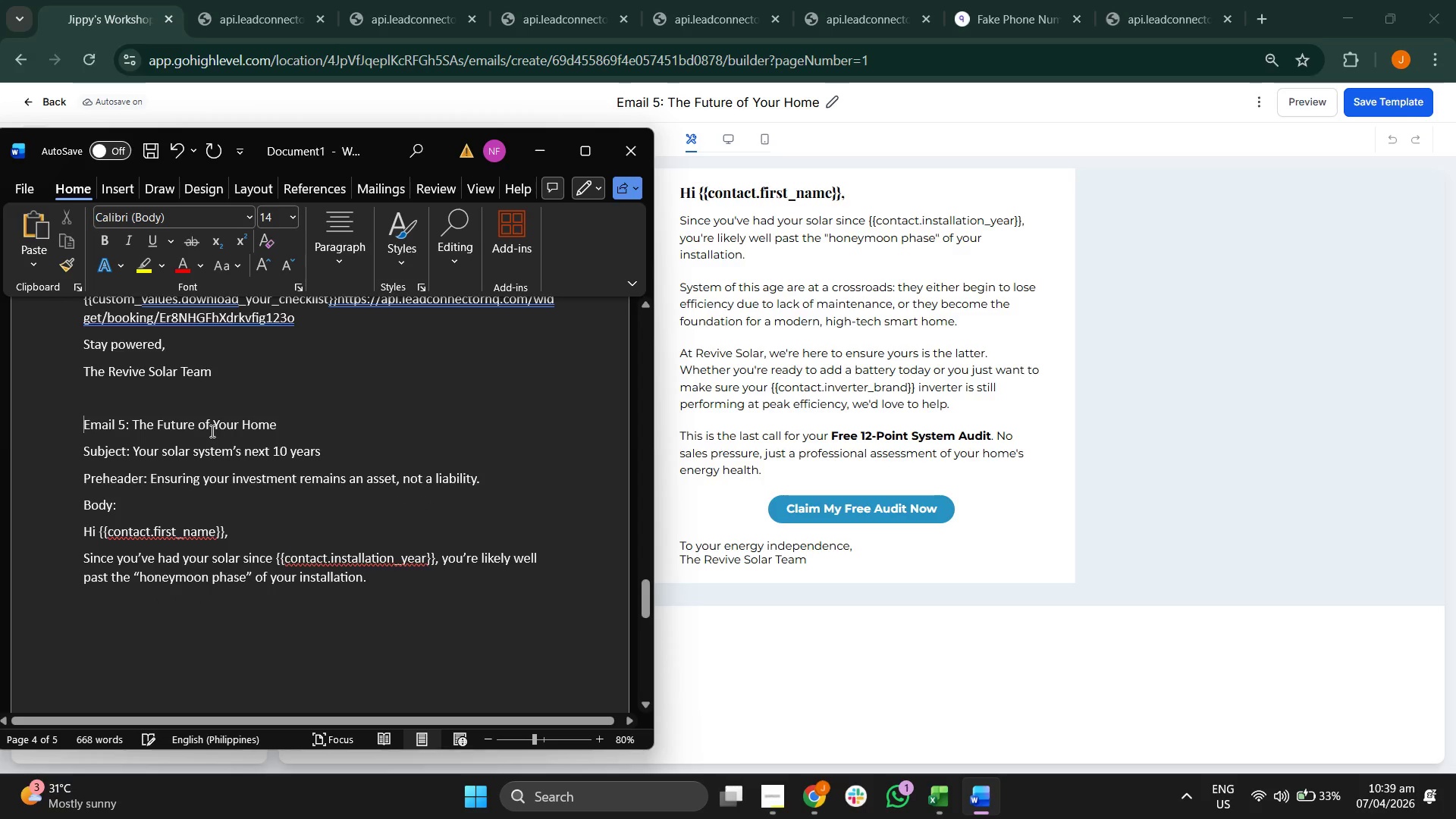 
key(Enter)
 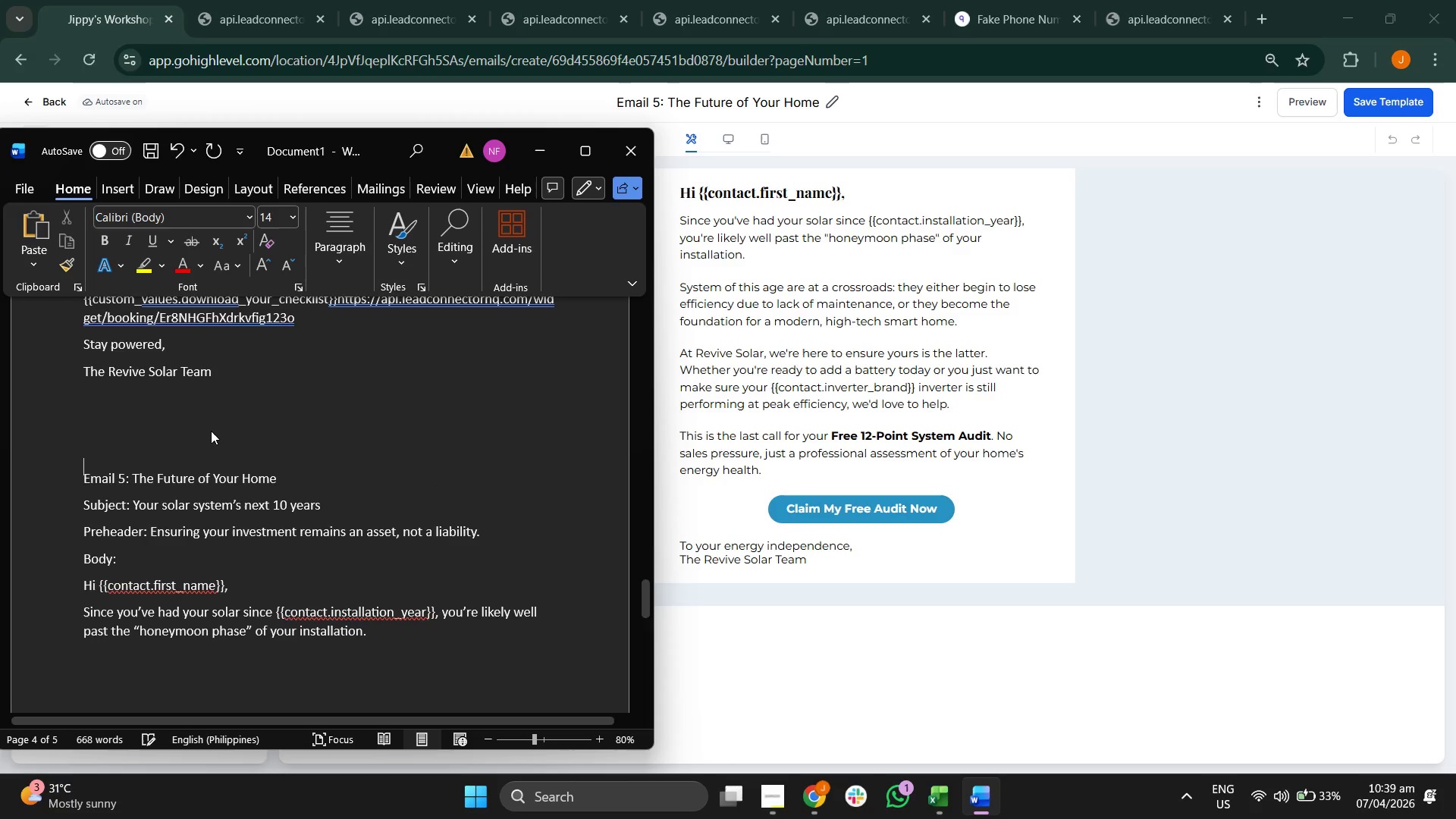 
key(Enter)